 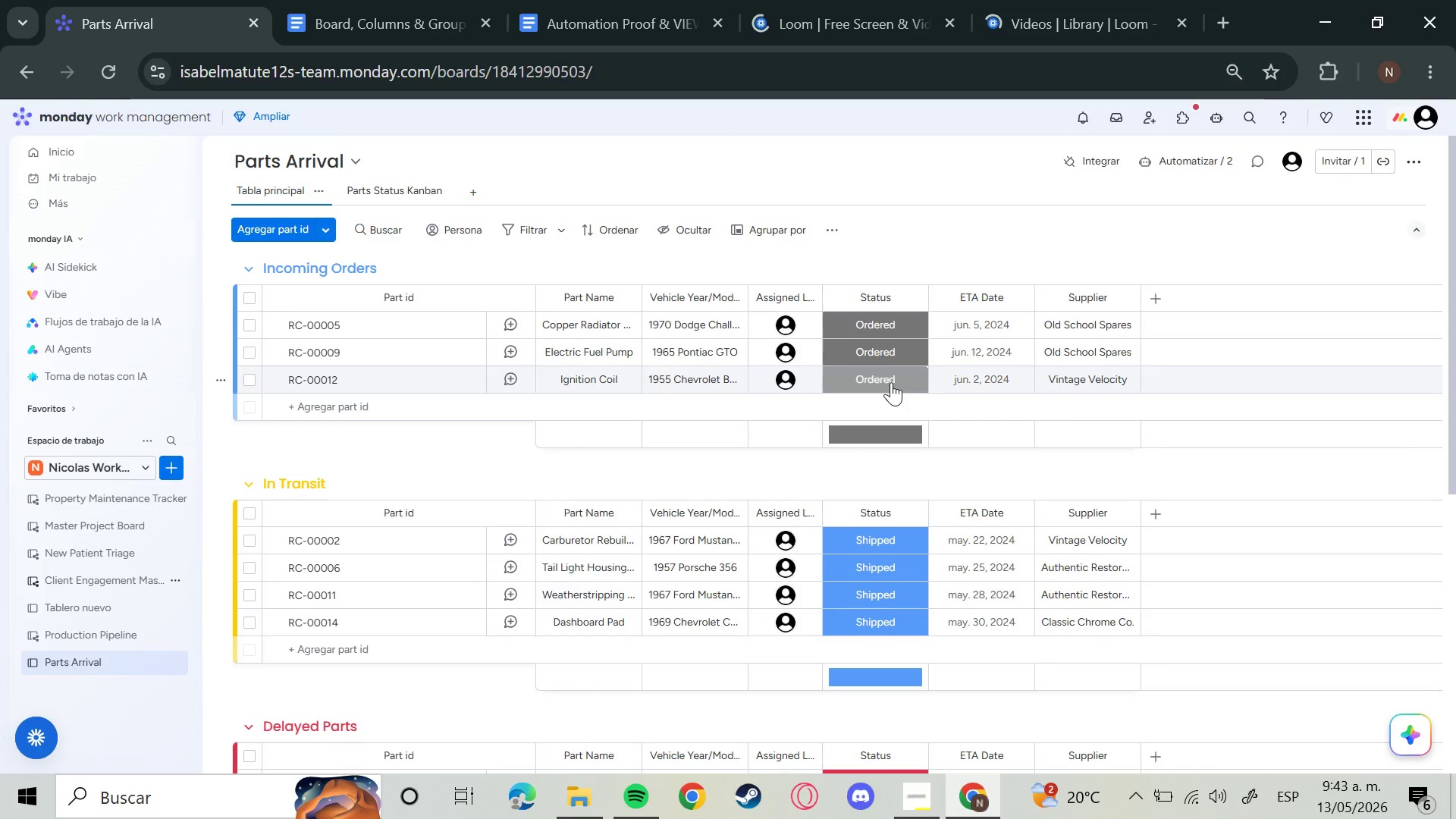 
left_click([344, 419])
 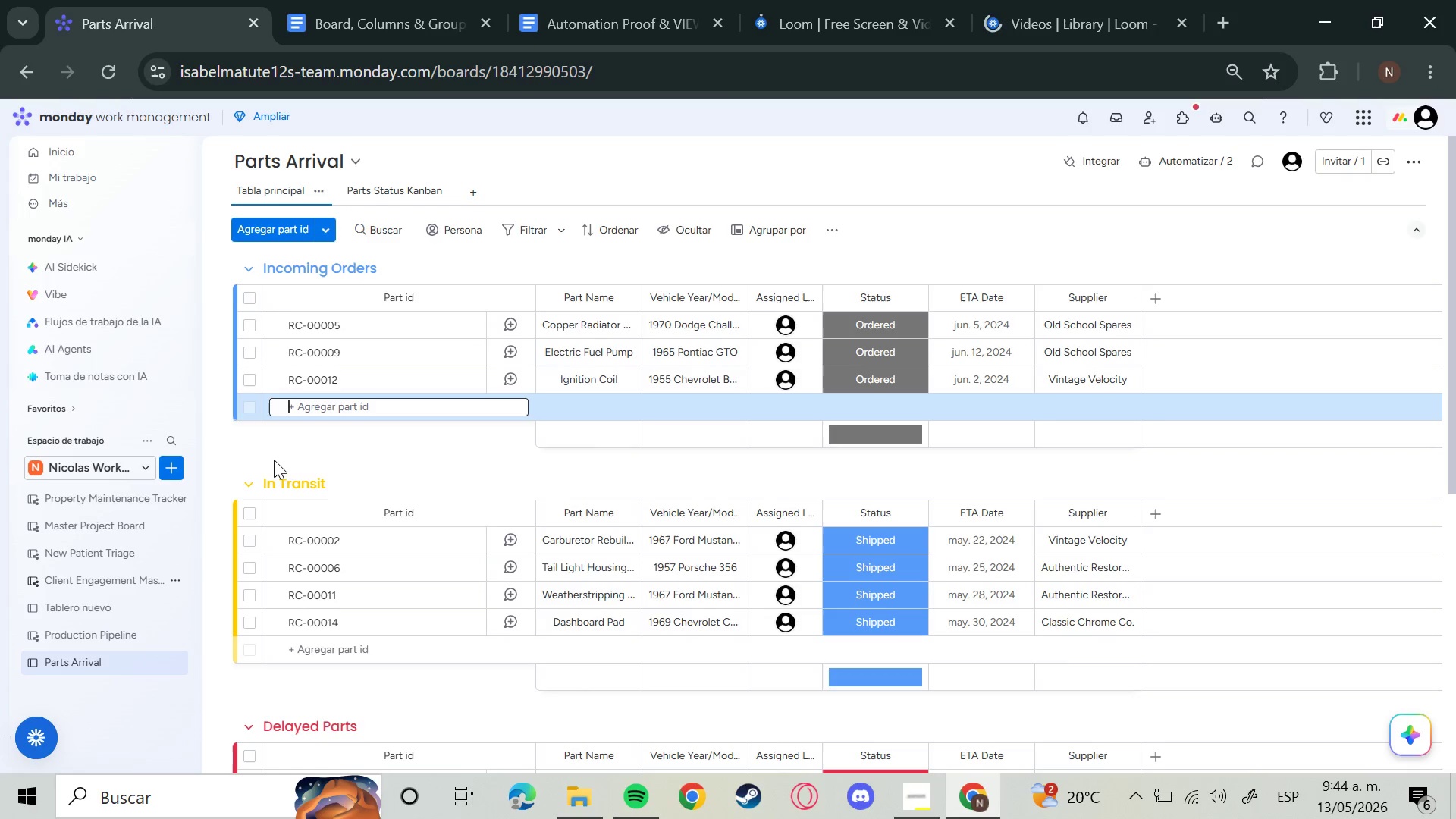 
wait(19.55)
 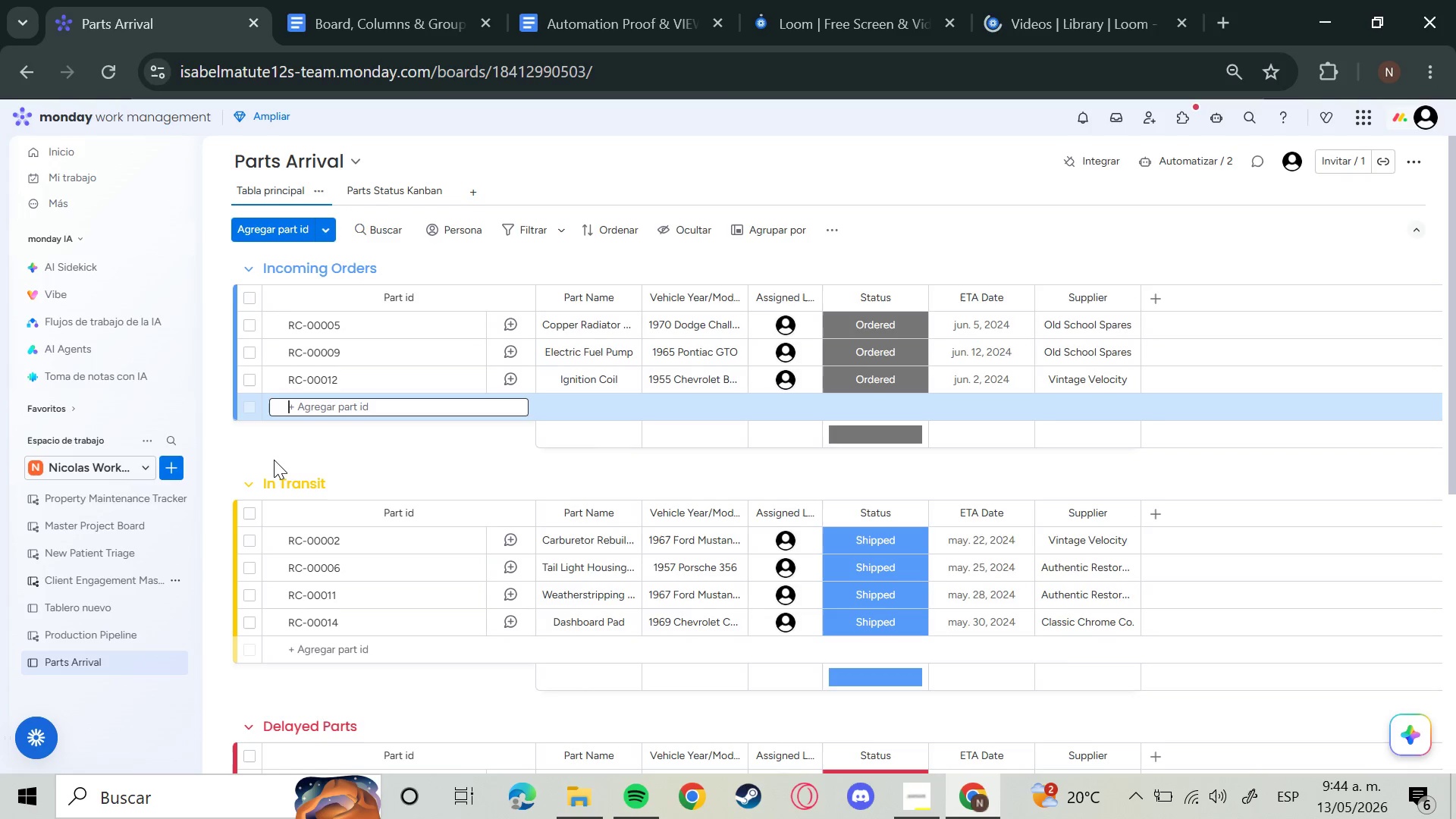 
type(test)
 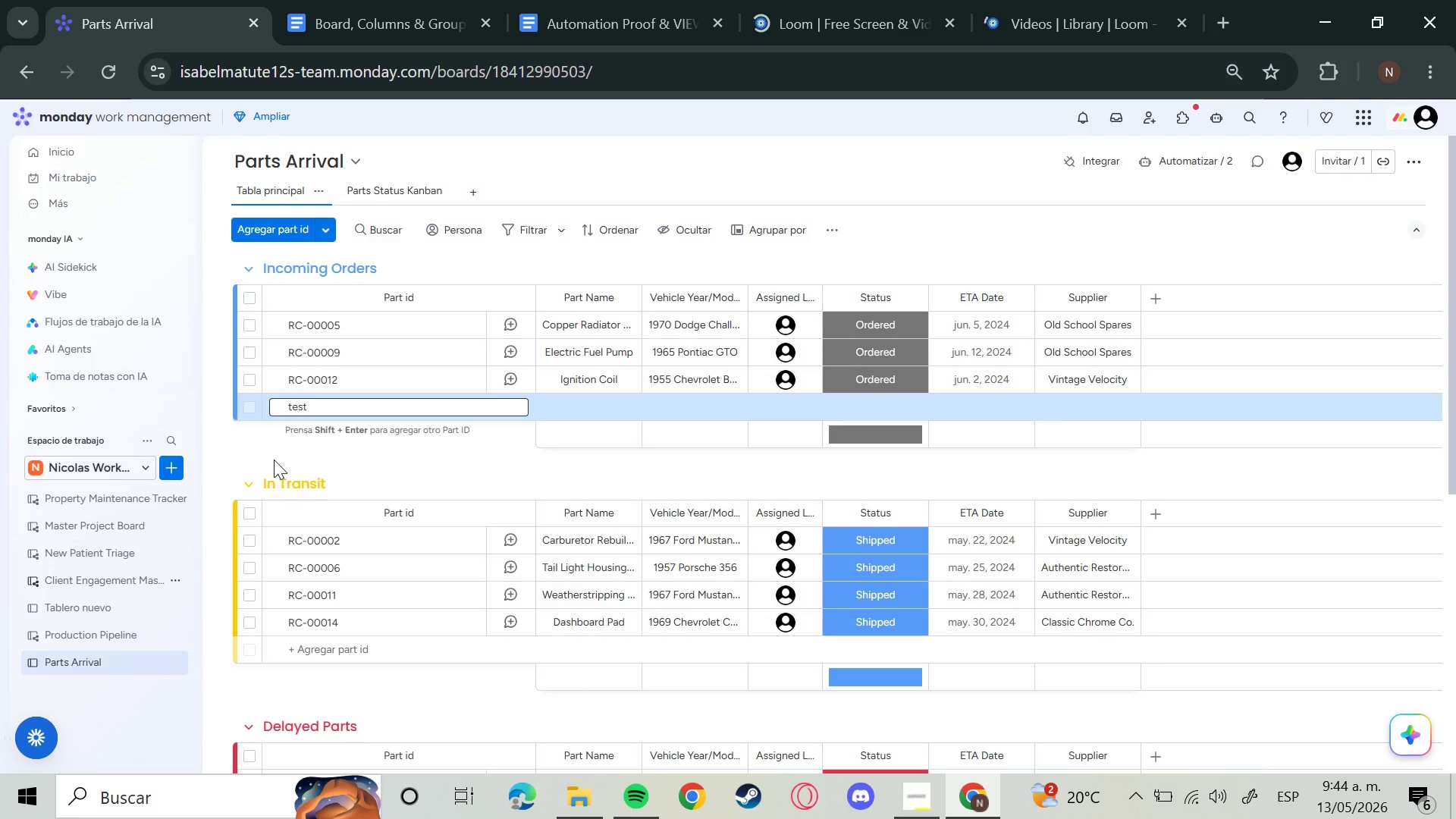 
key(Enter)
 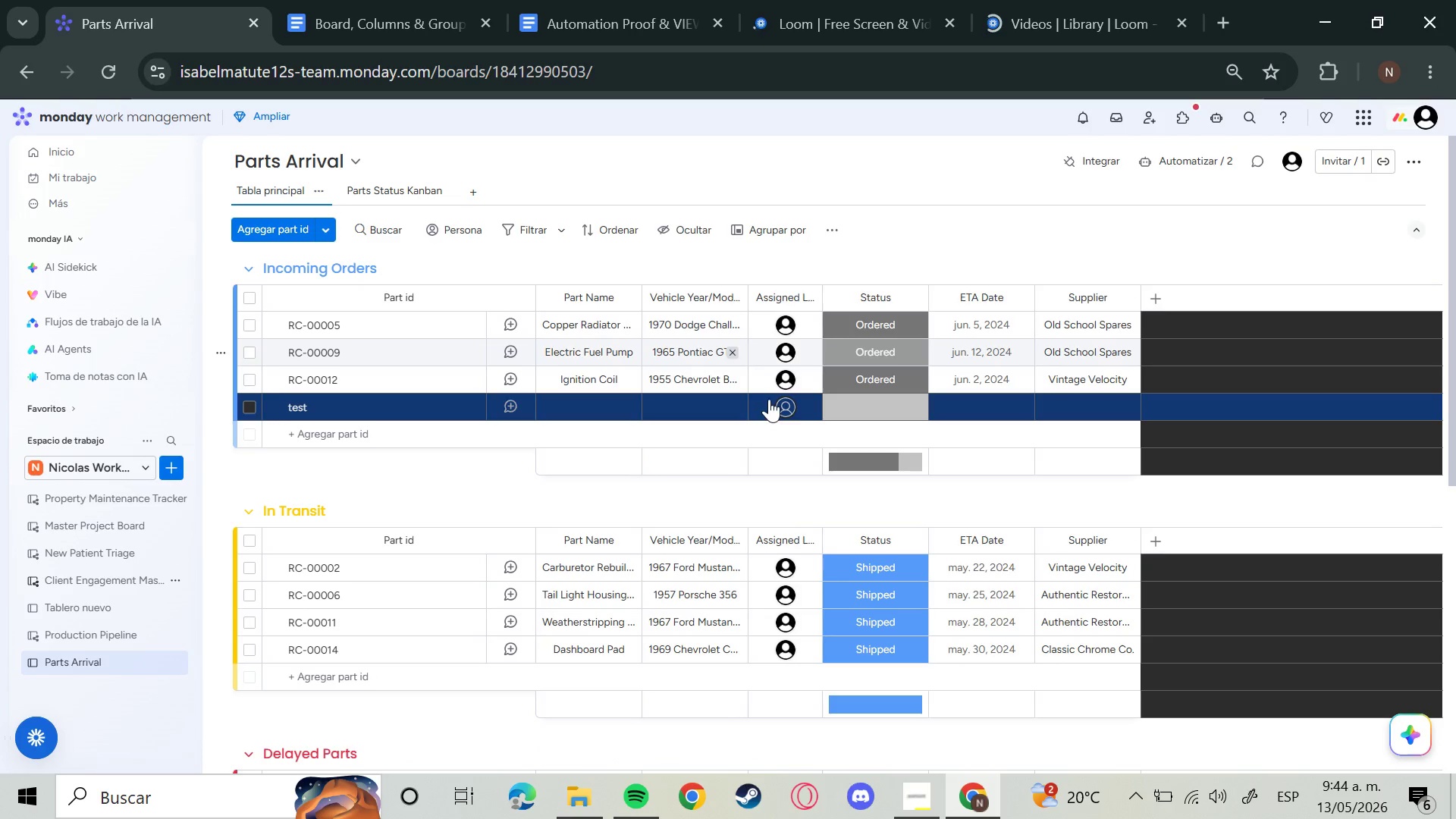 
left_click([781, 412])
 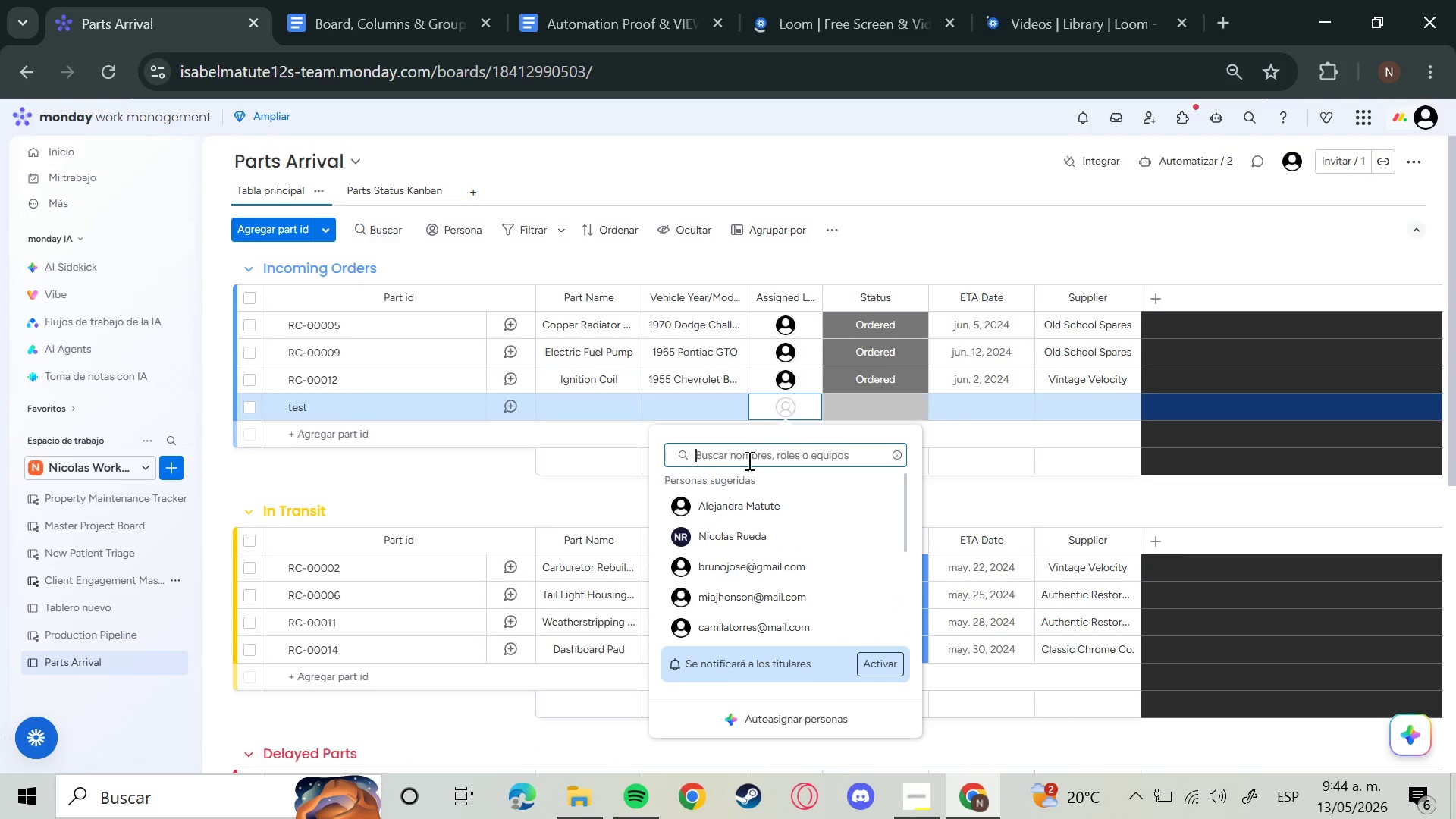 
left_click([732, 503])
 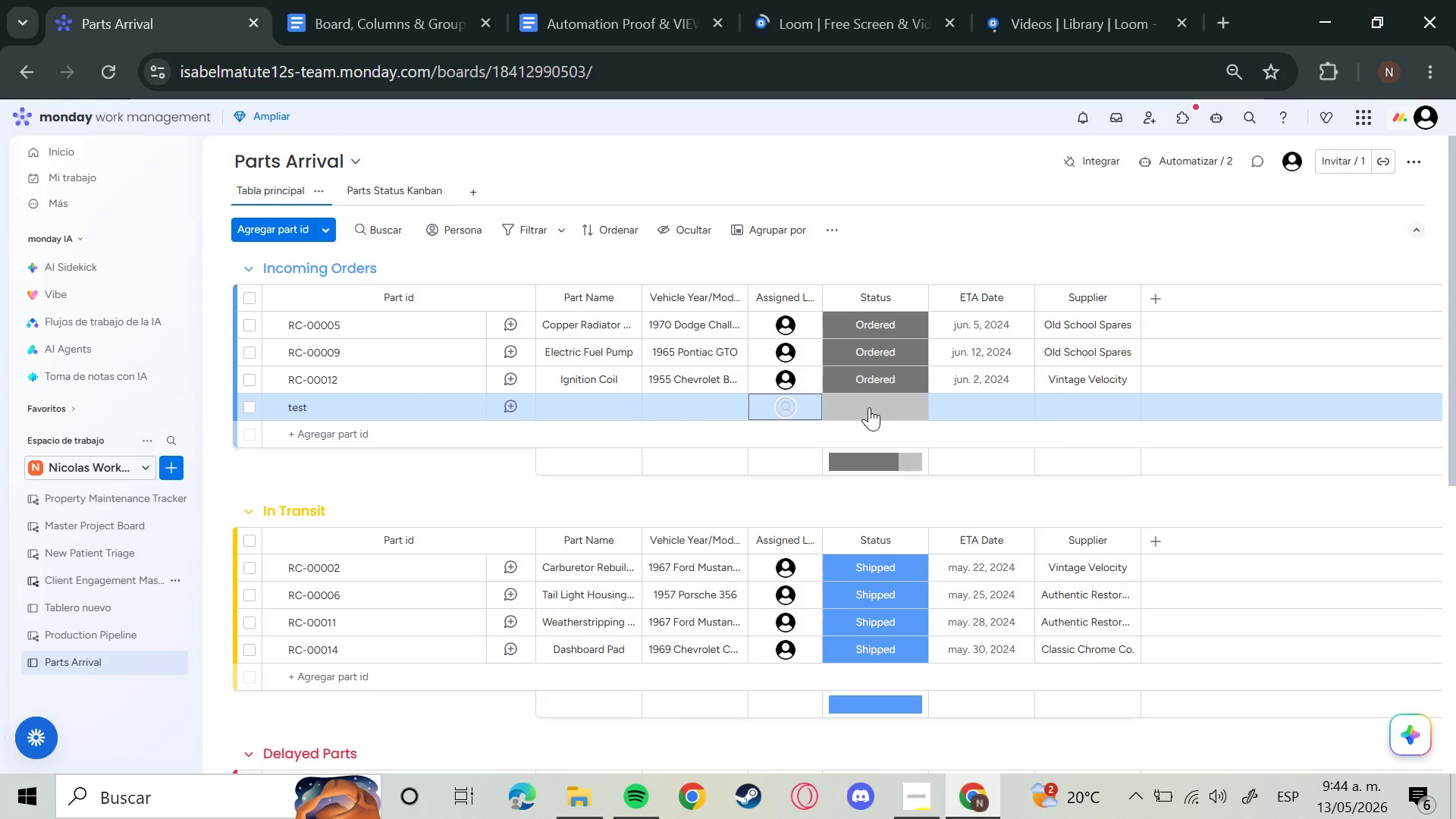 
left_click([869, 407])
 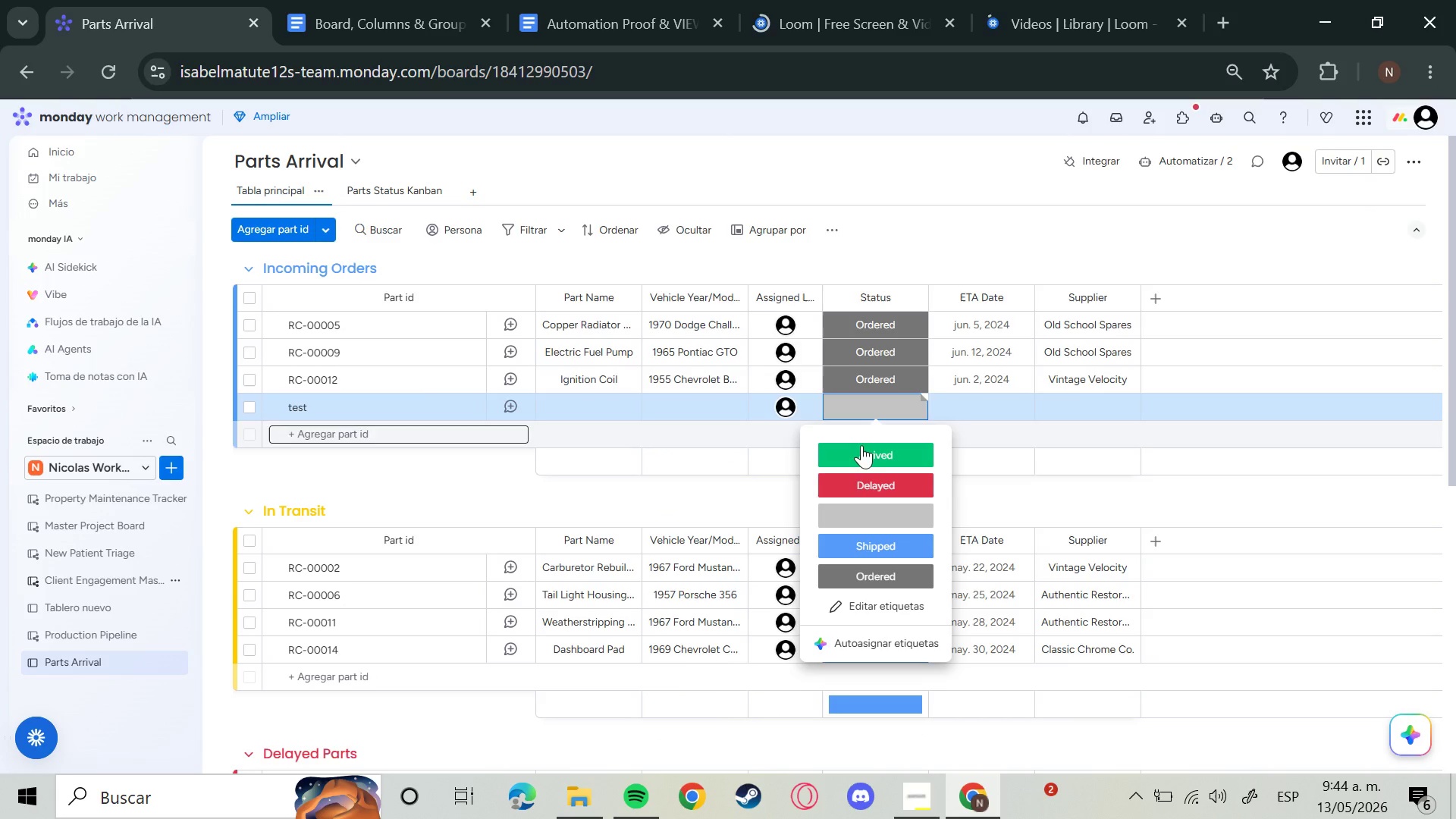 
left_click([860, 468])
 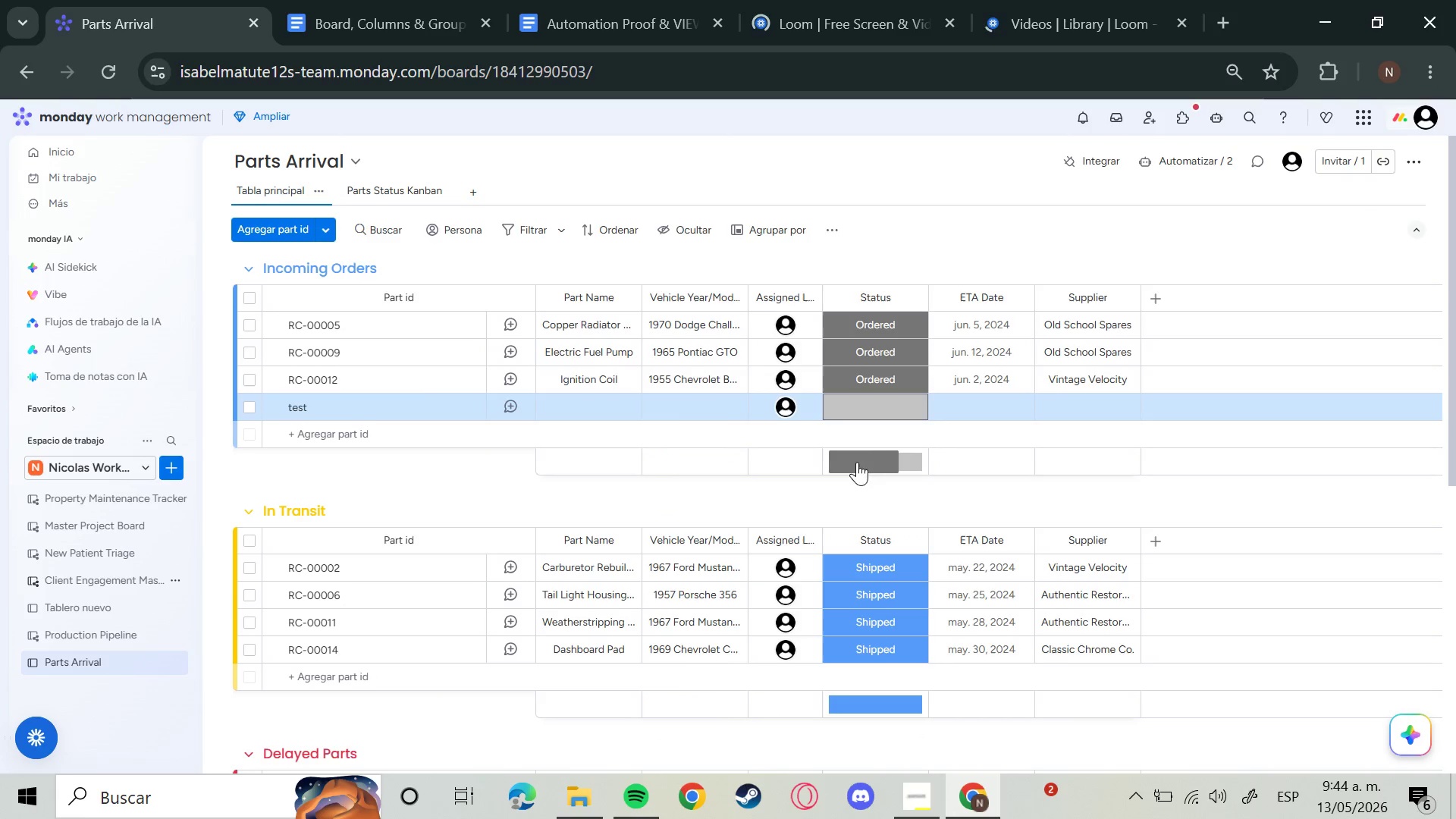 
left_click([858, 412])
 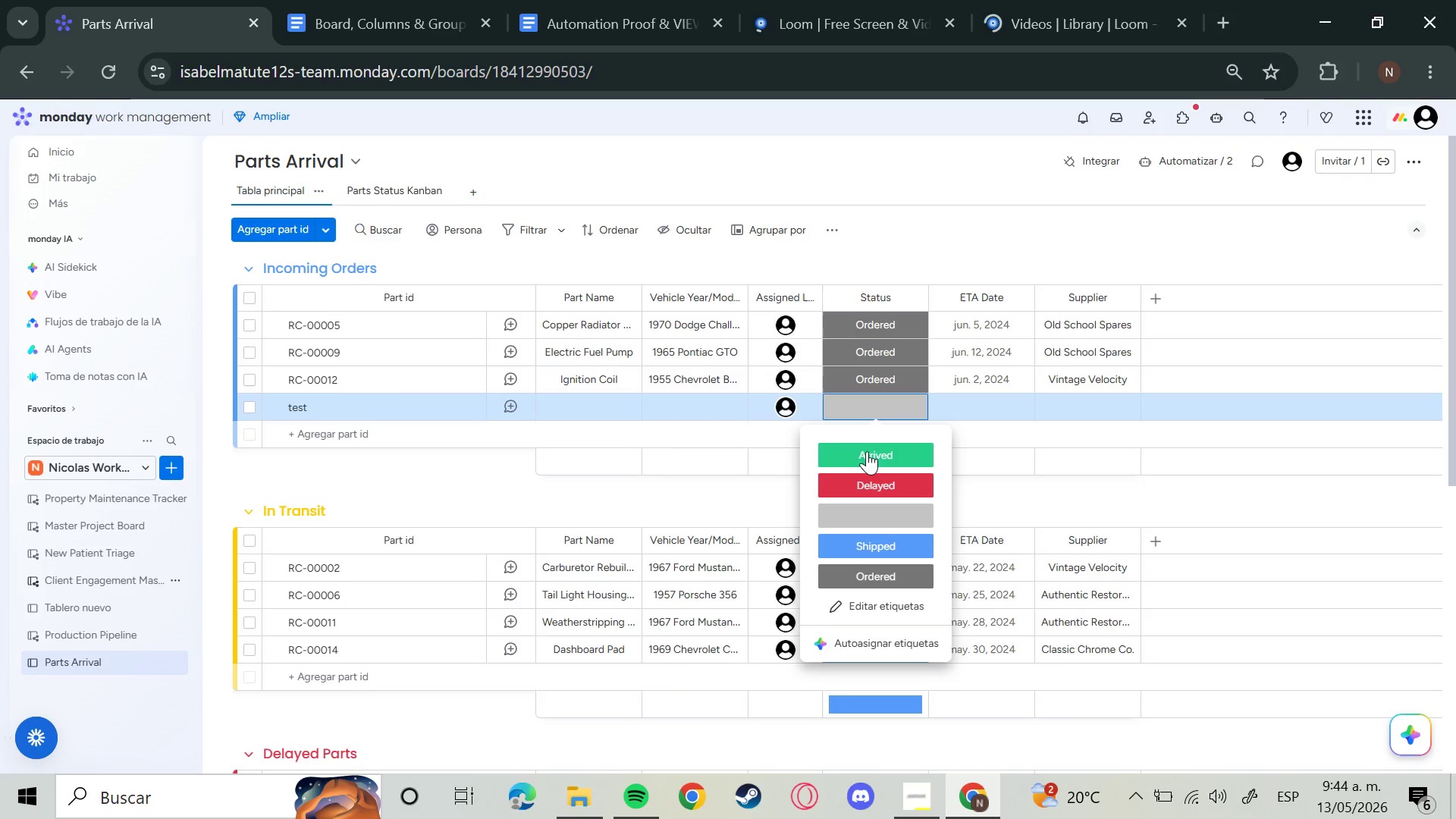 
left_click([867, 453])
 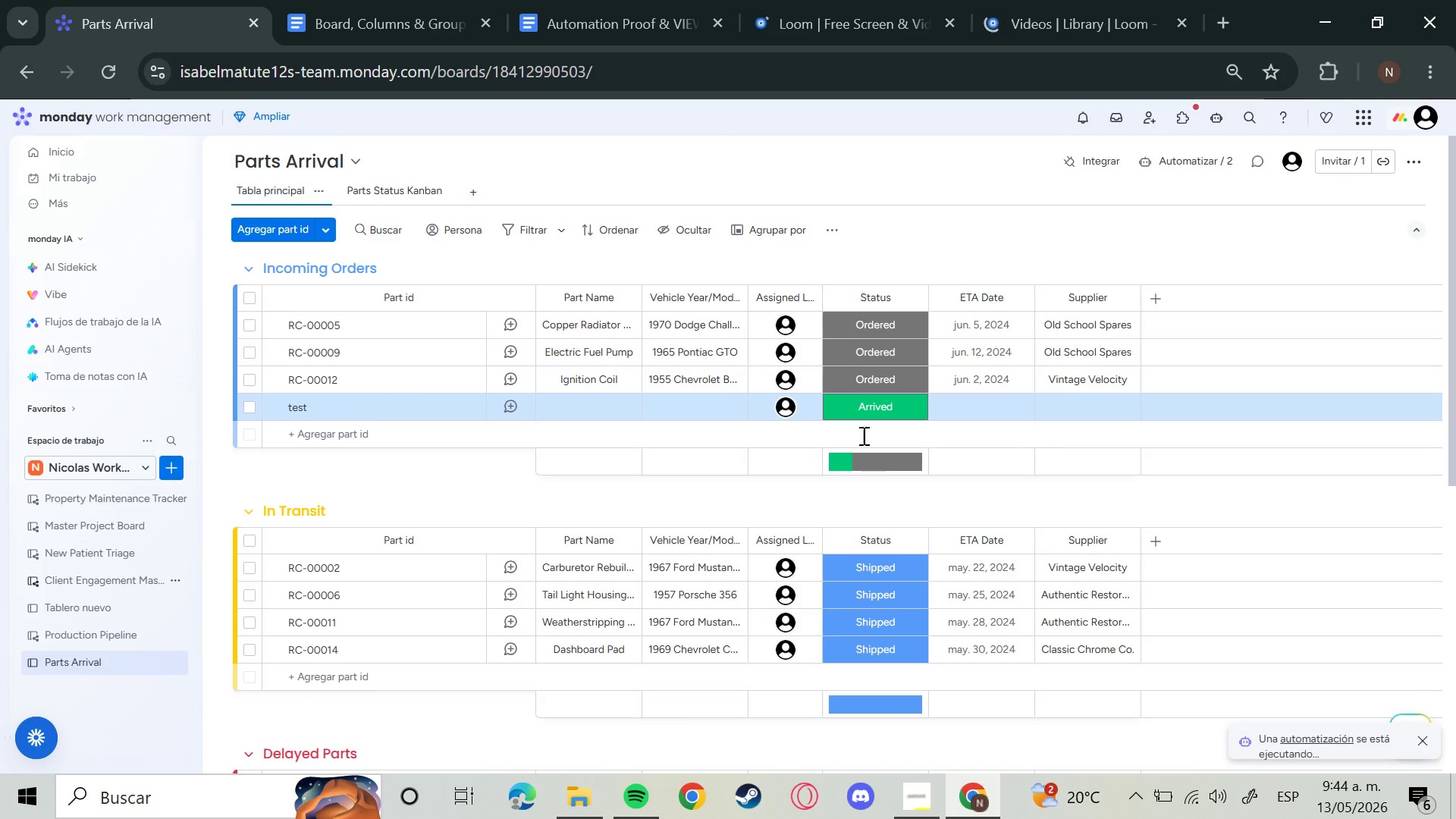 
mouse_move([1013, 271])
 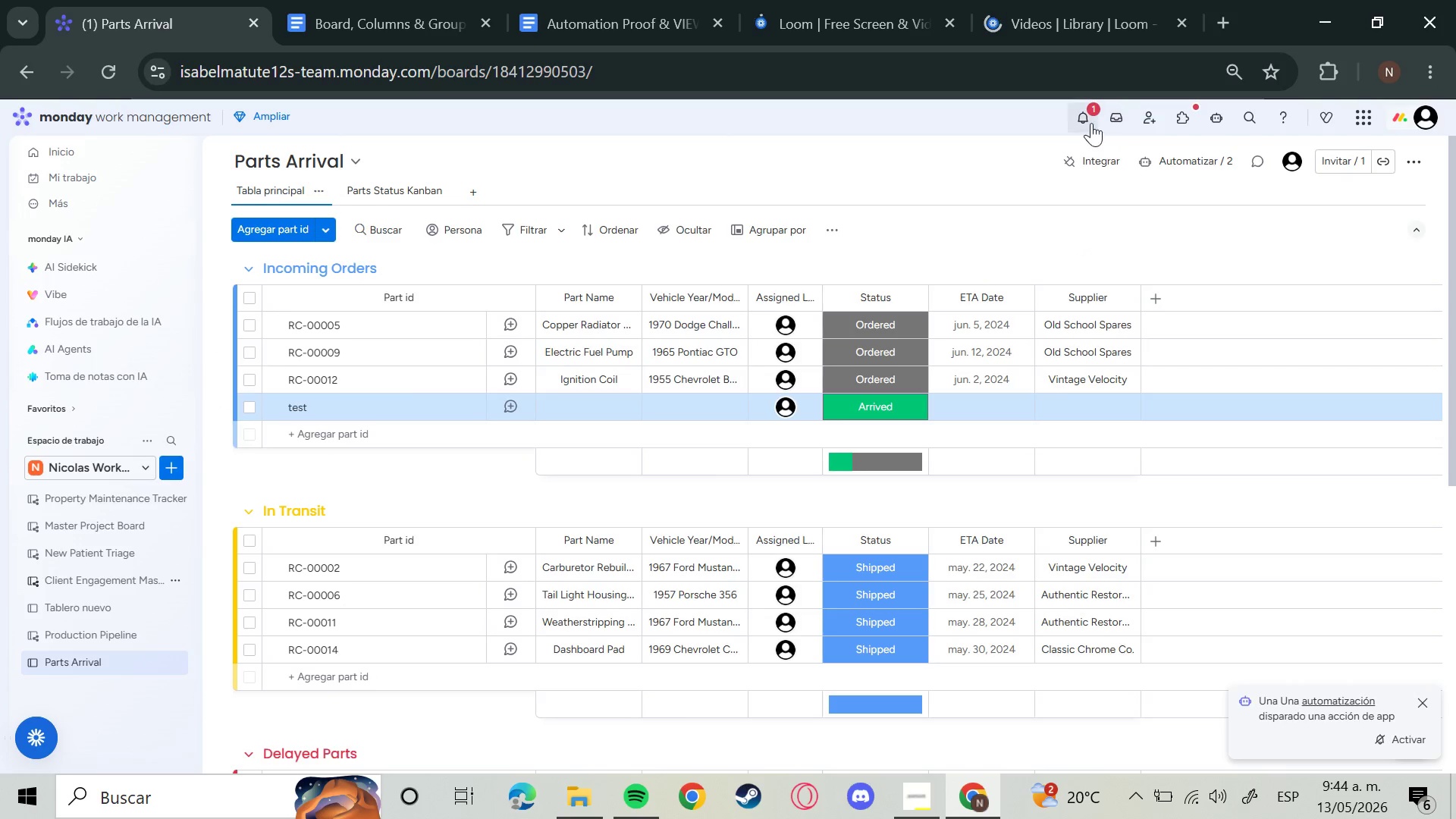 
left_click([1091, 123])
 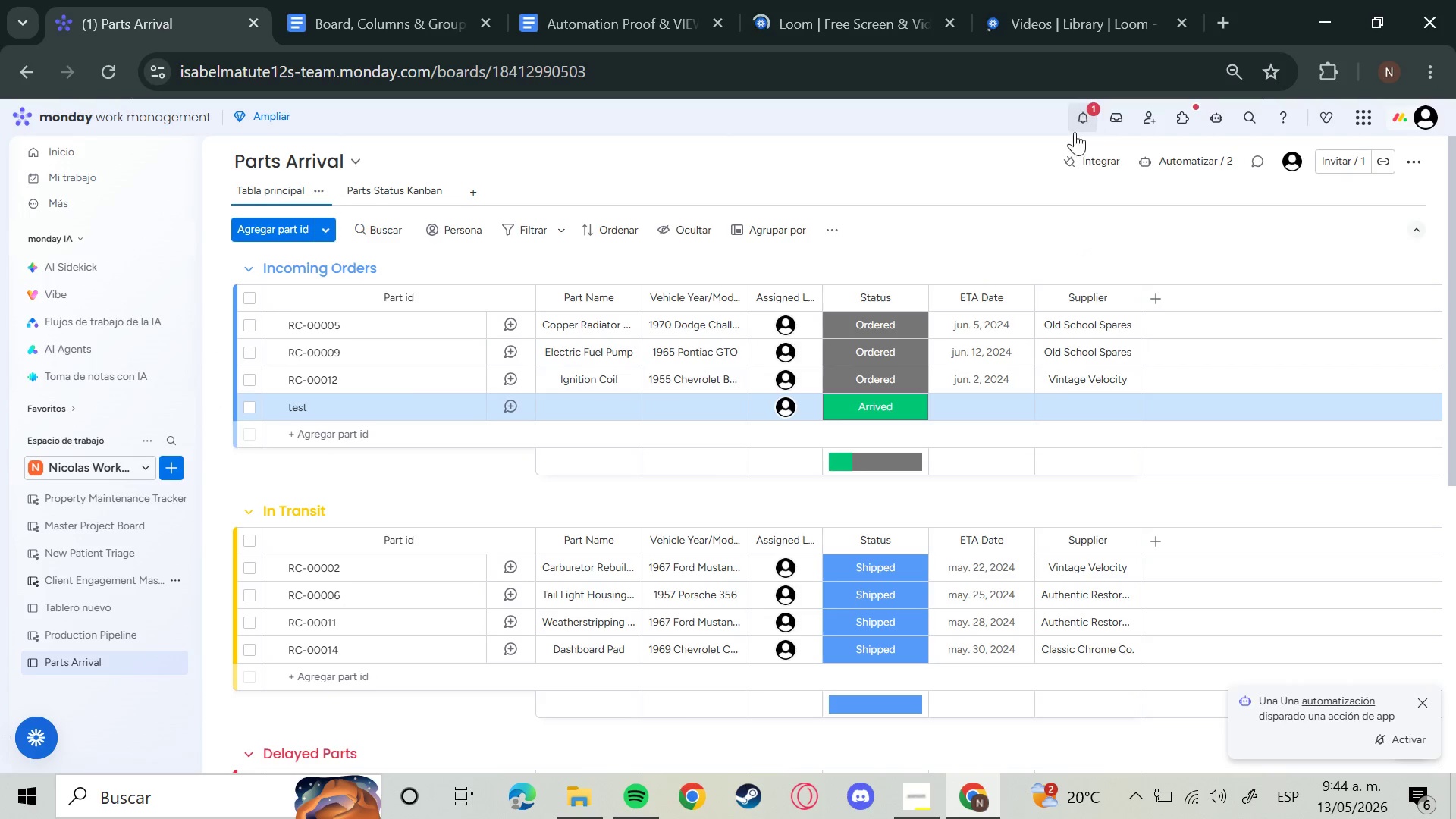 
mouse_move([1075, 120])
 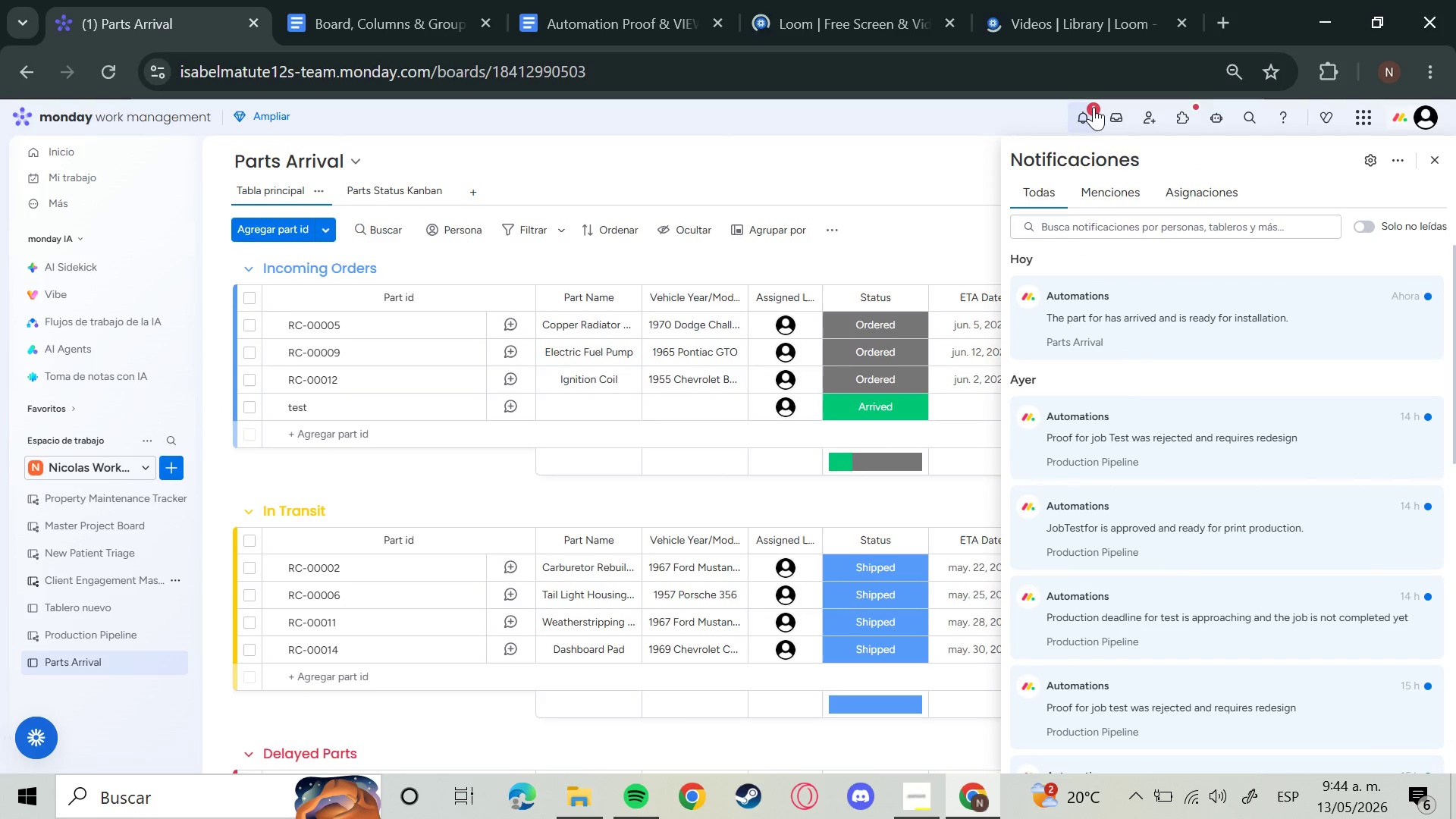 
left_click([1094, 107])
 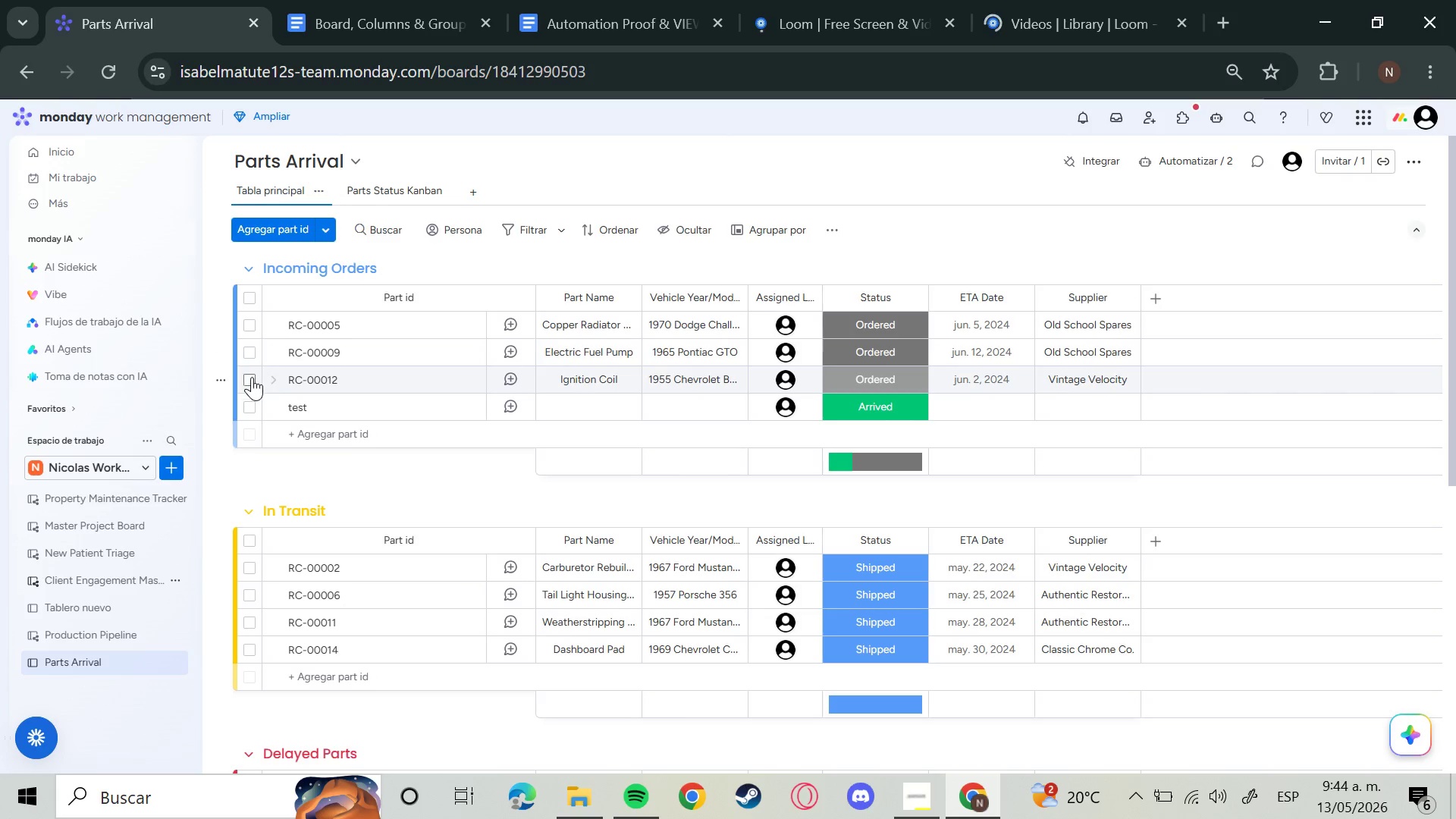 
wait(13.8)
 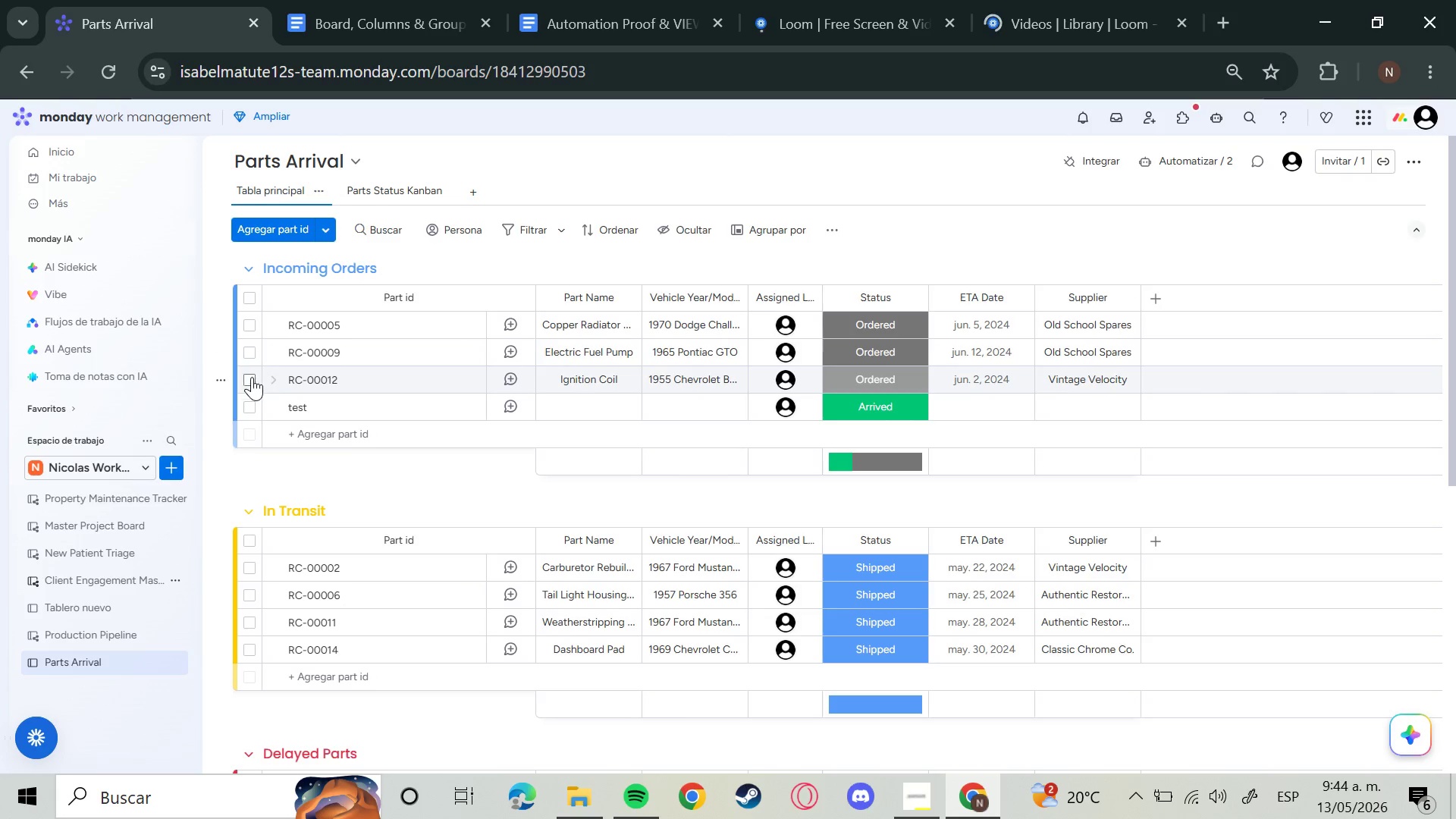 
left_click([987, 412])
 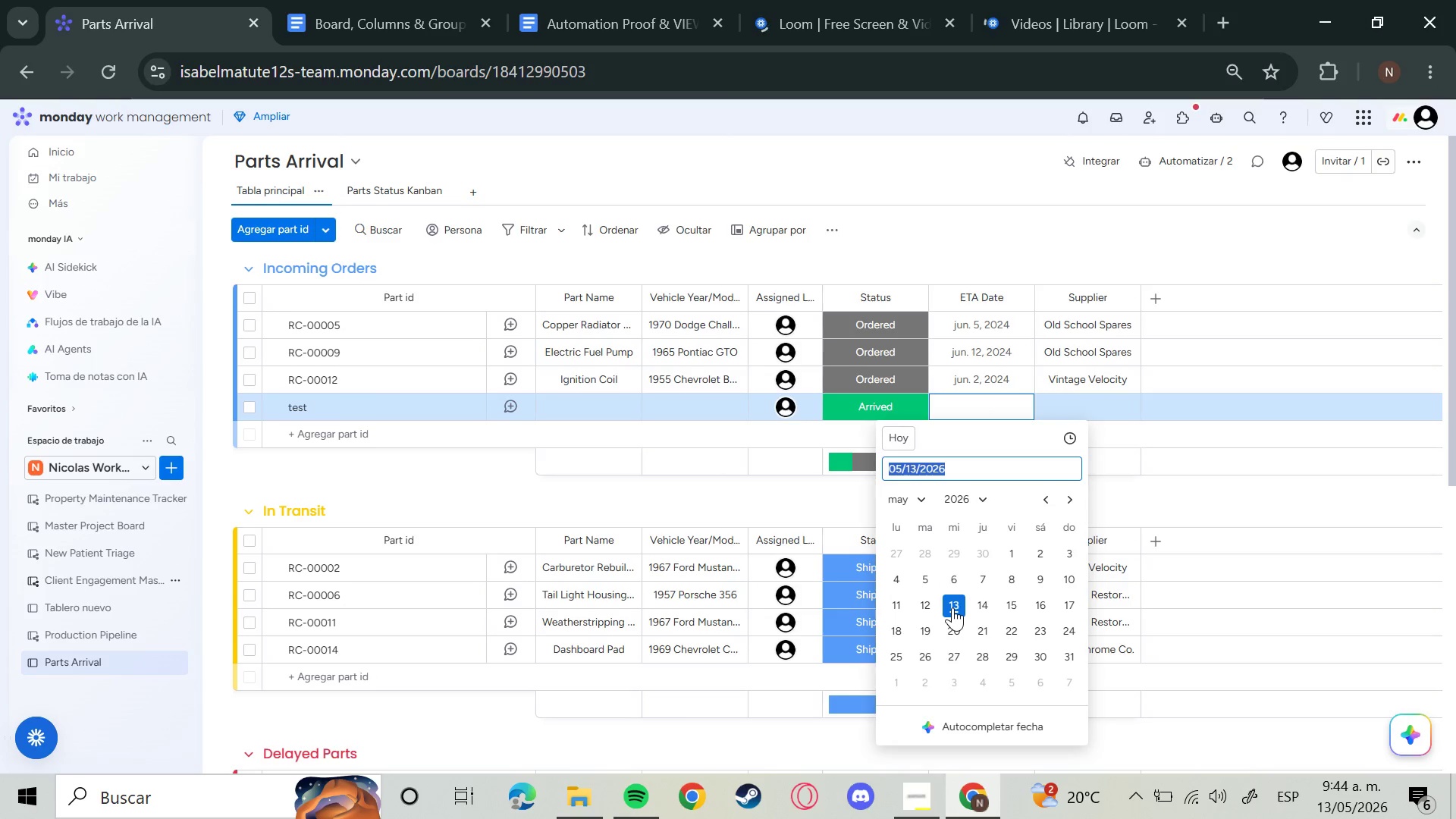 
wait(5.31)
 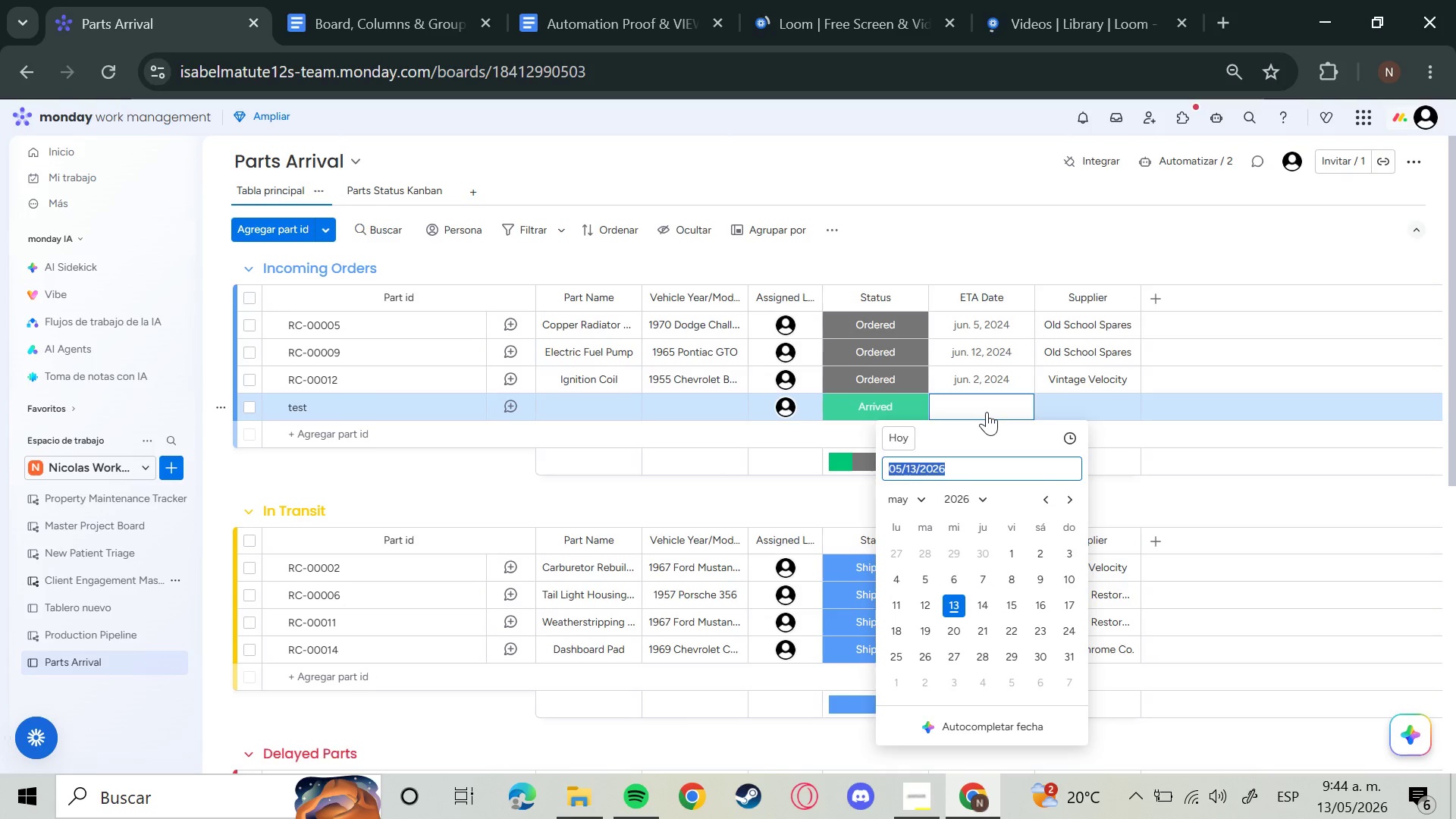 
left_click([952, 607])
 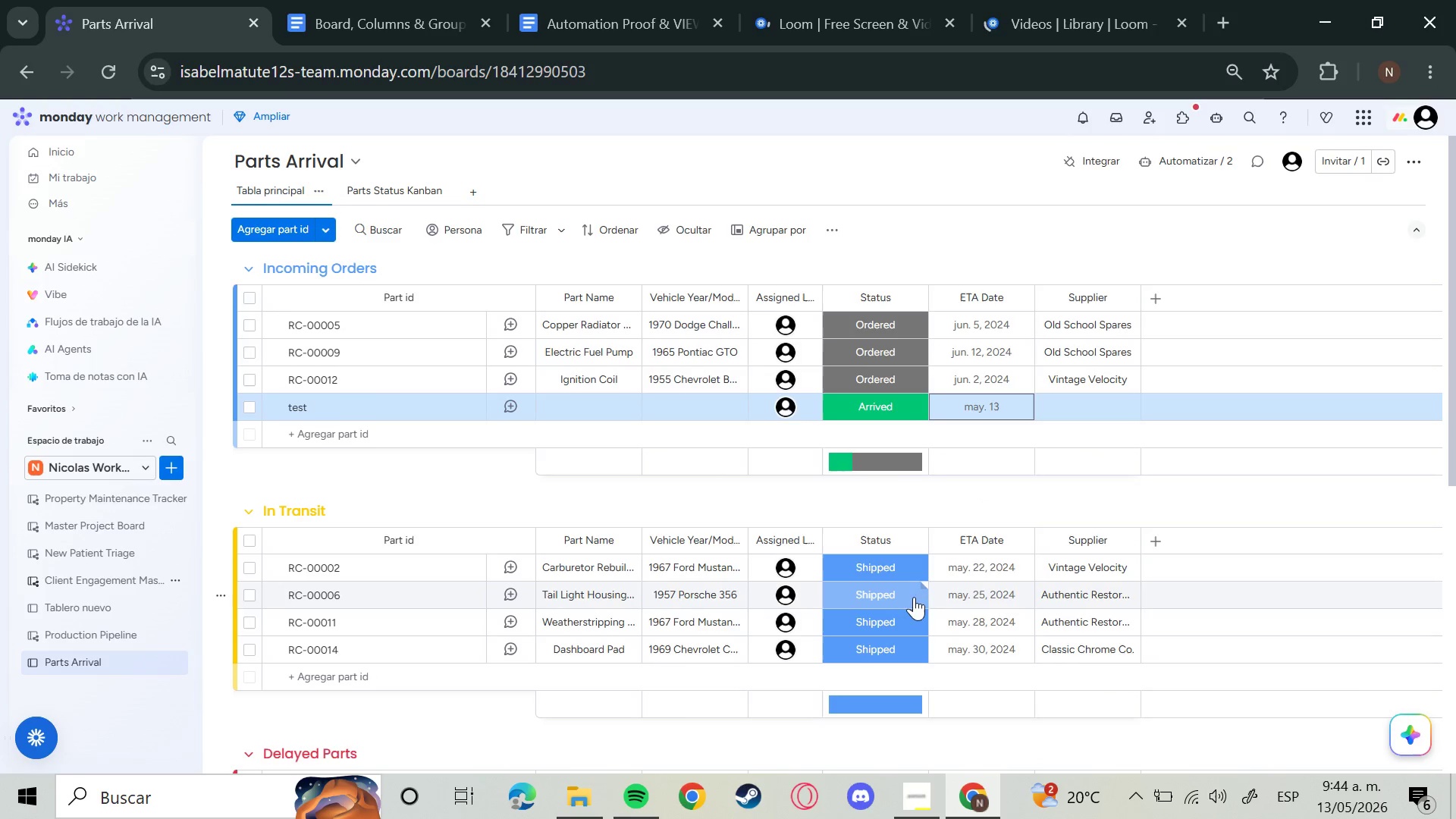 
left_click([884, 412])
 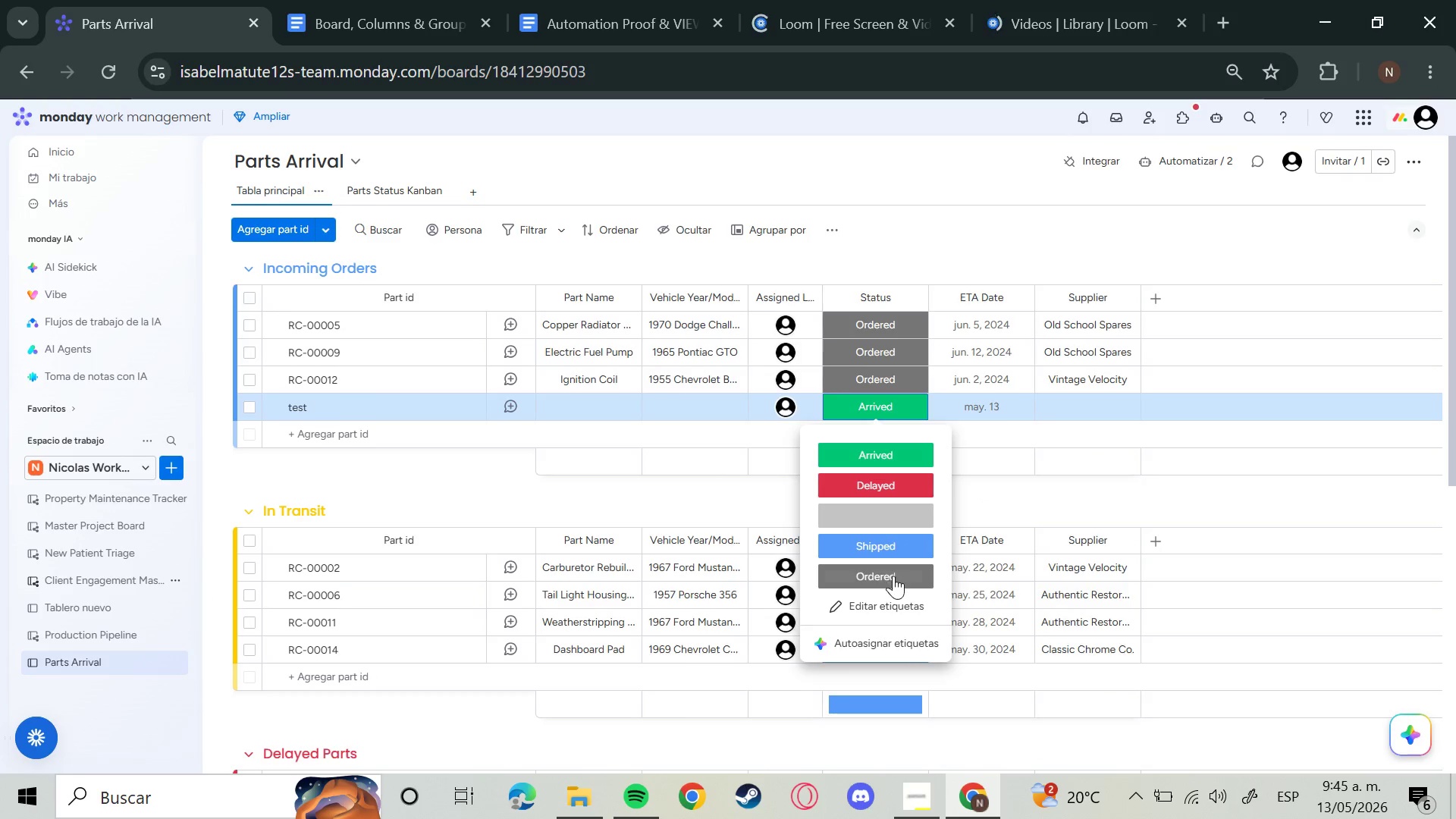 
left_click([893, 576])
 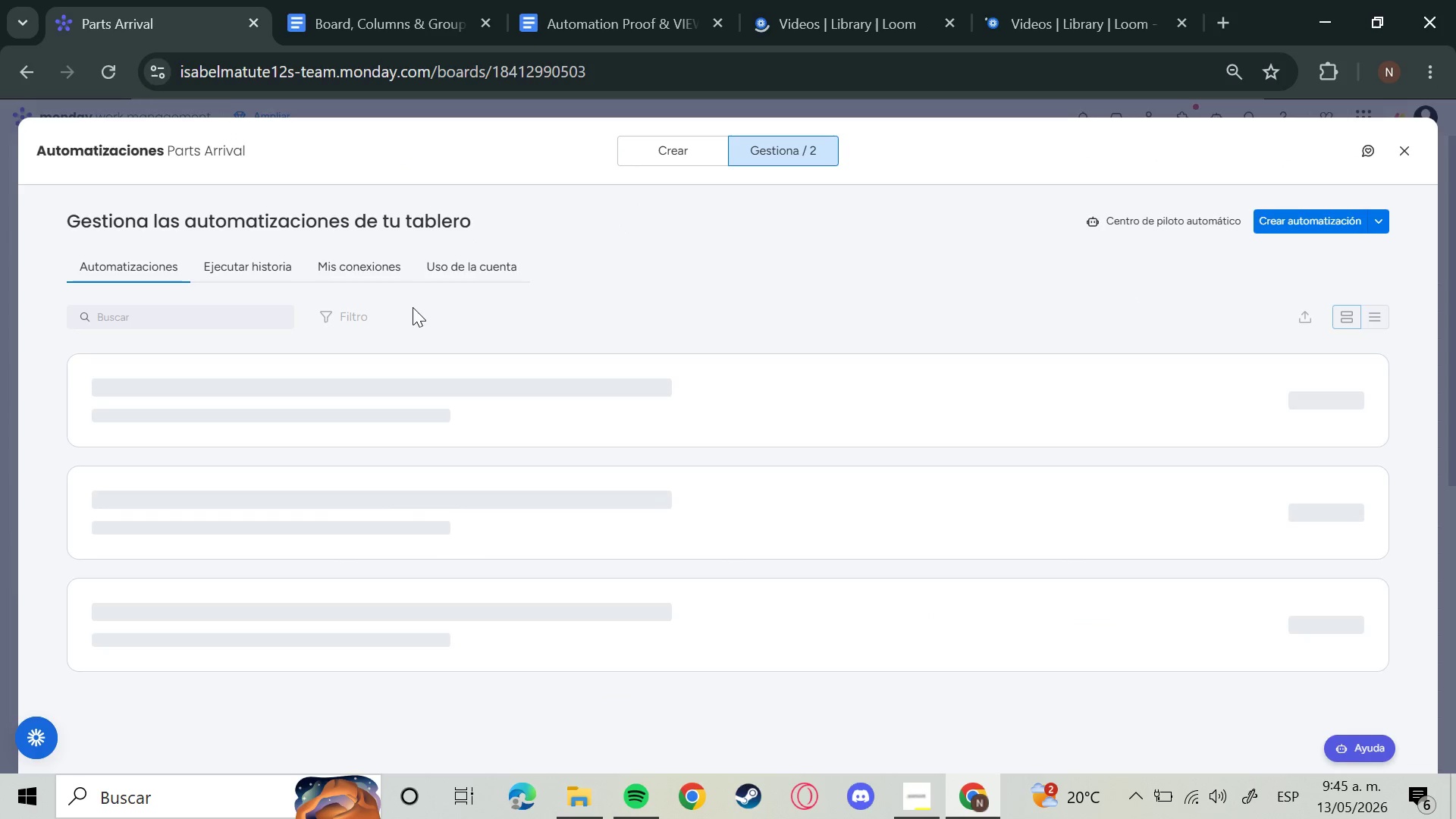 
wait(14.41)
 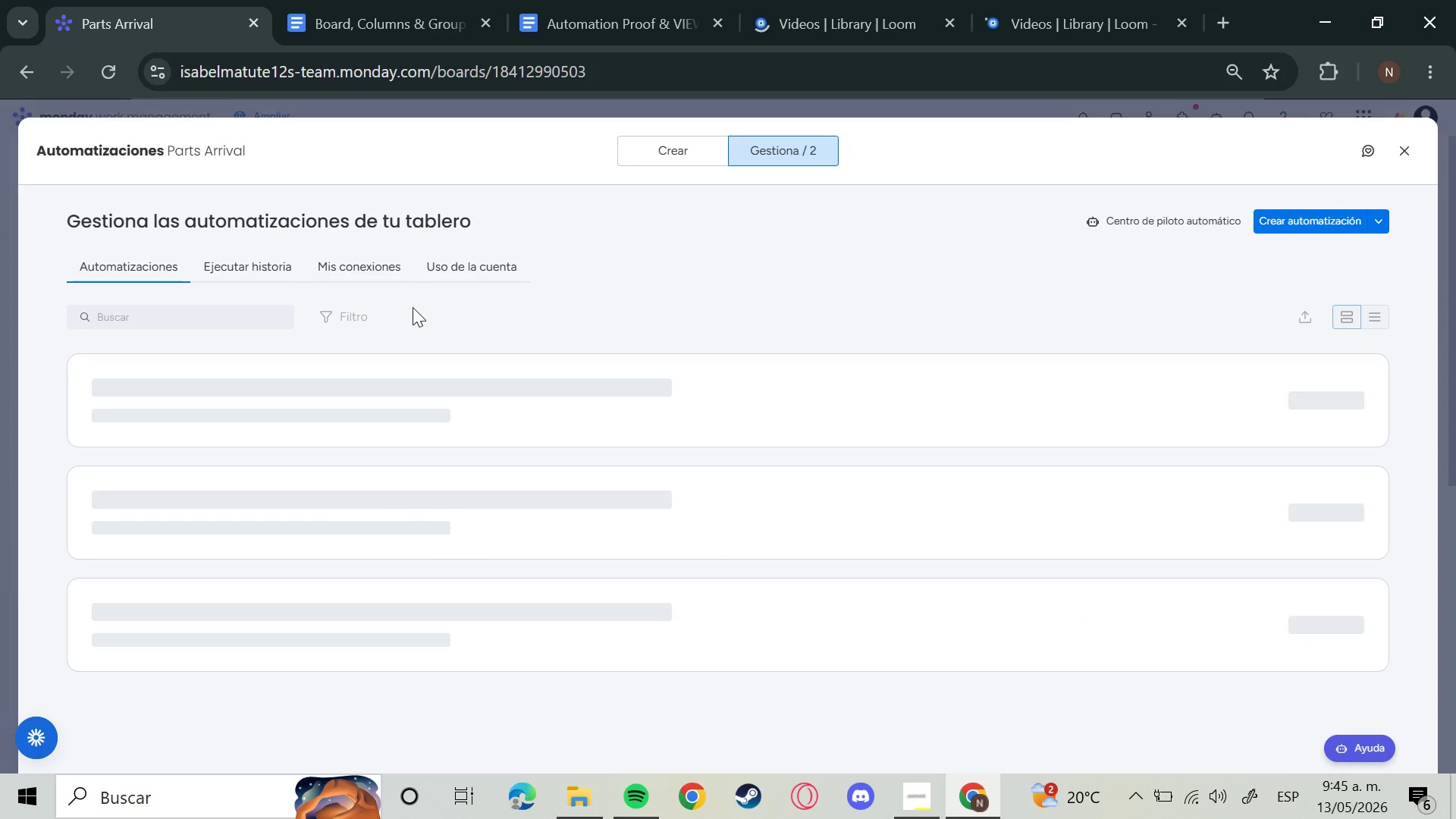 
left_click([400, 410])
 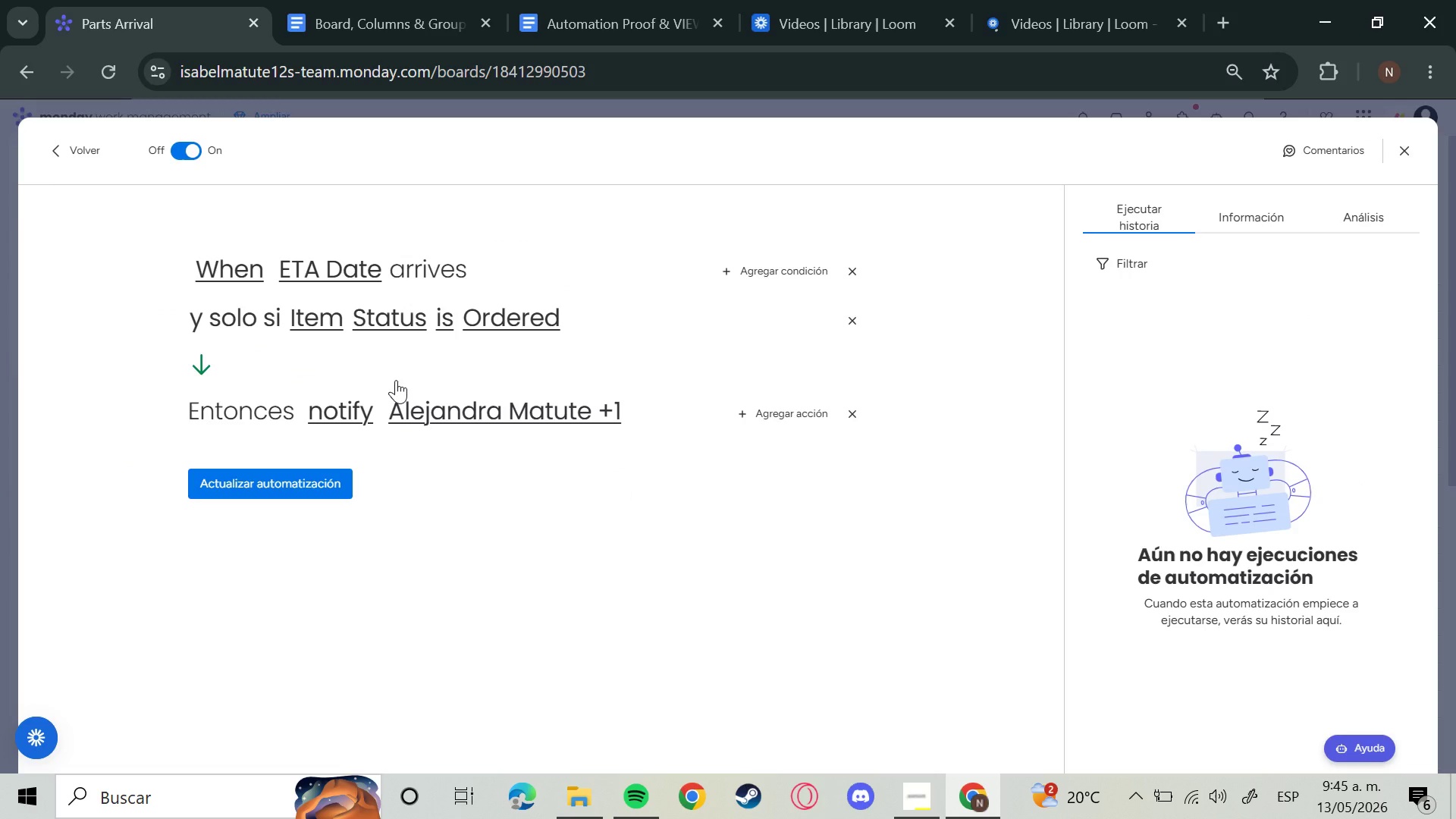 
left_click([229, 271])
 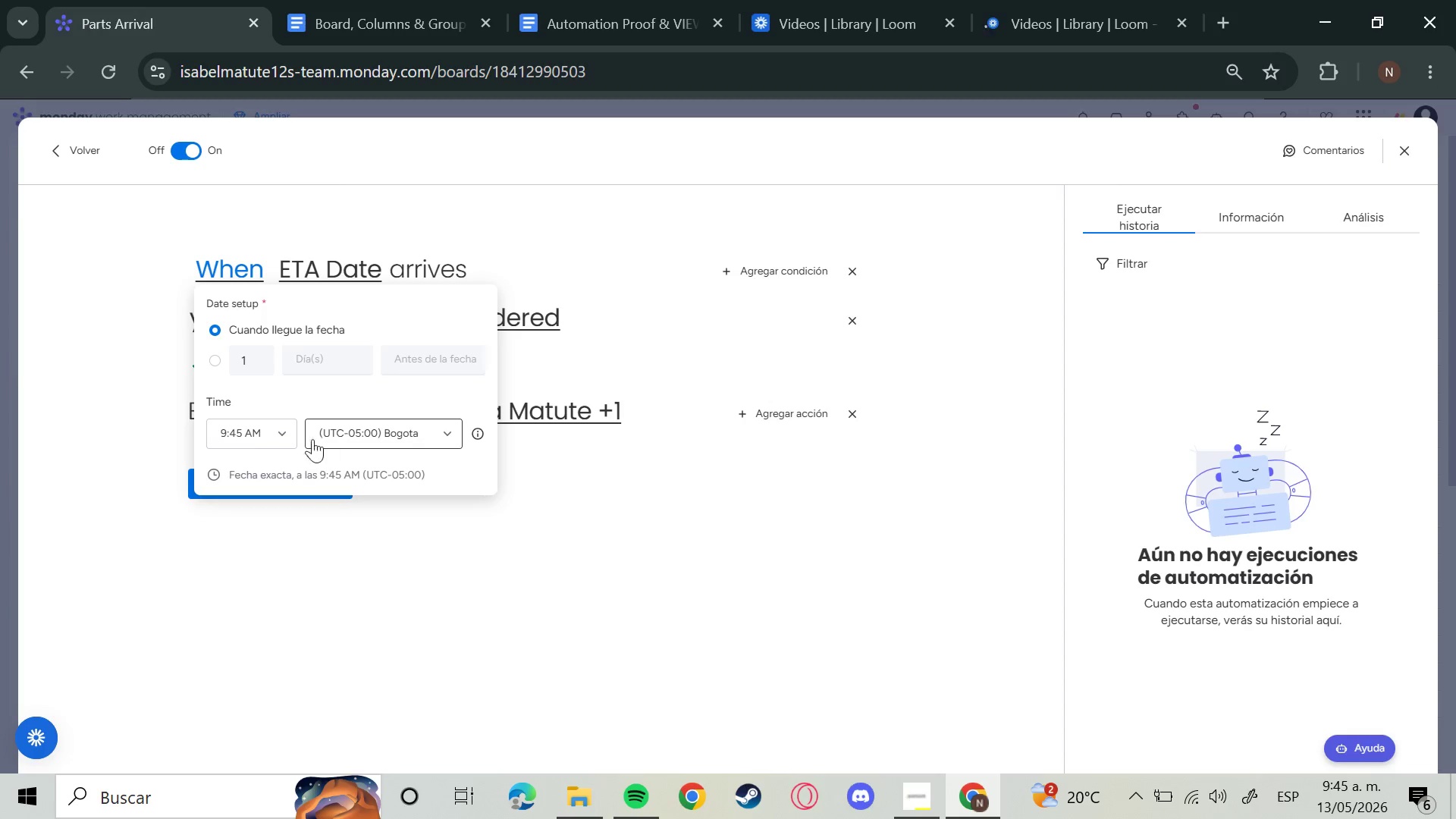 
left_click([297, 439])
 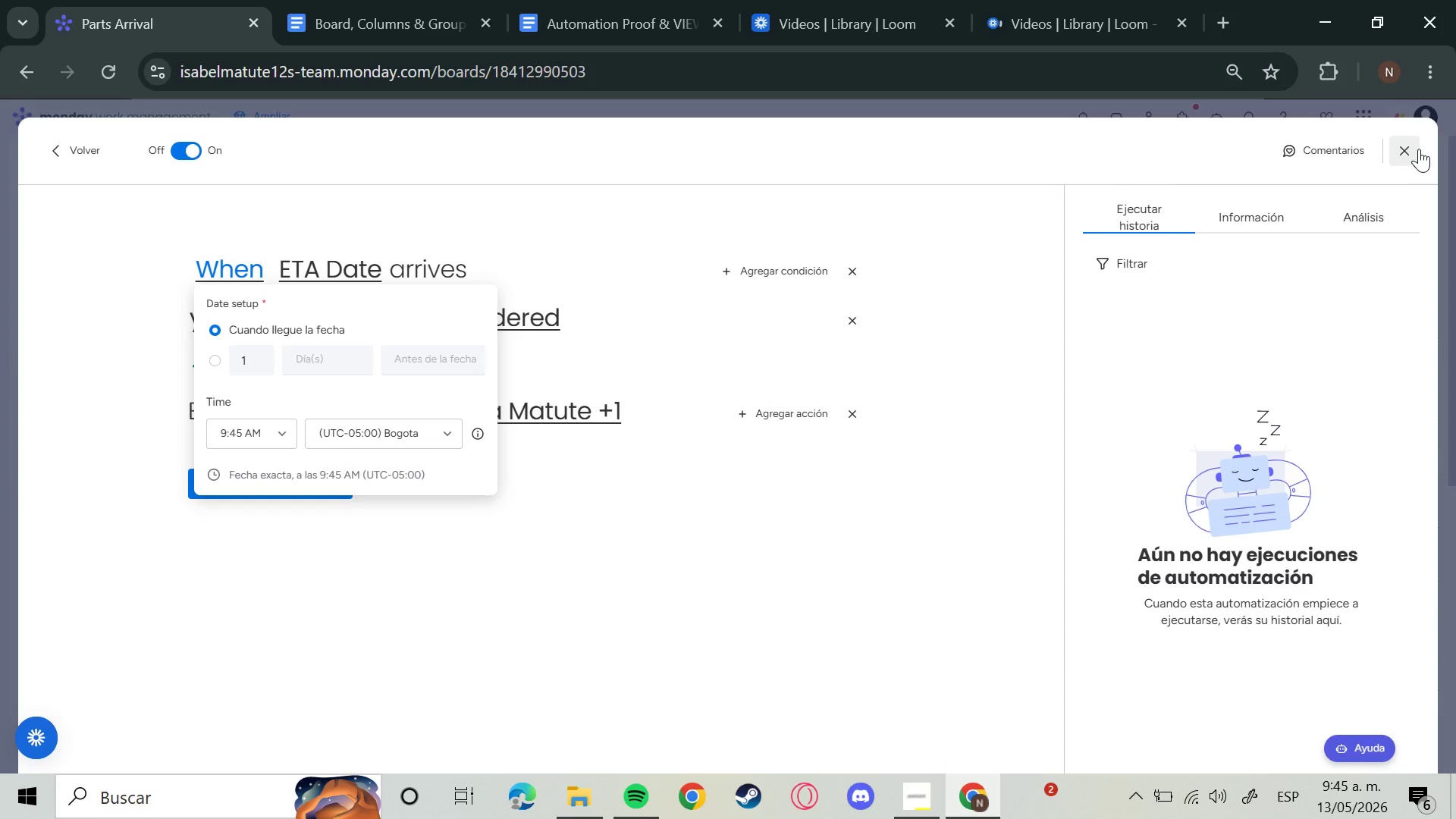 
left_click([1442, 154])
 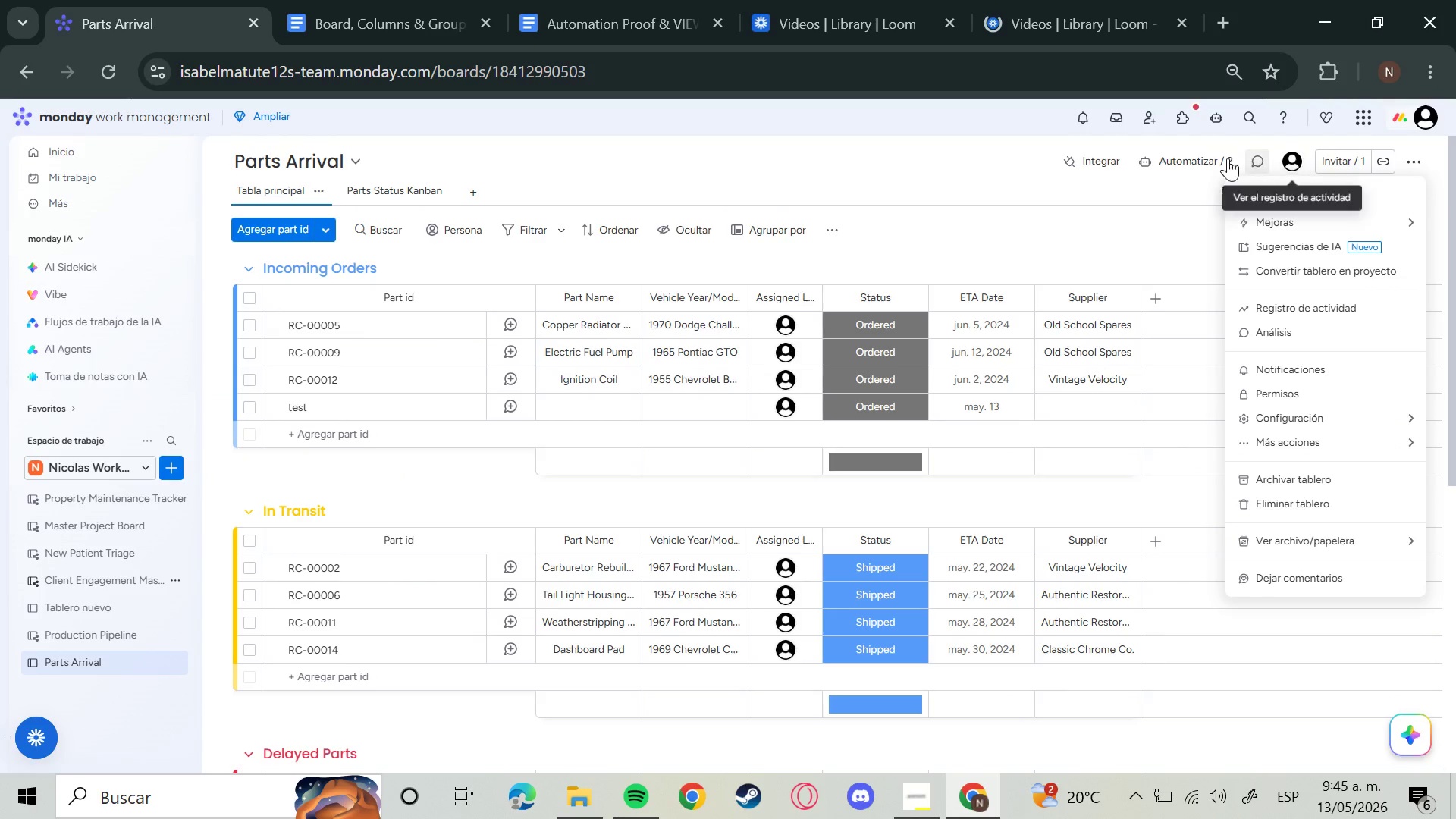 
left_click([1043, 209])
 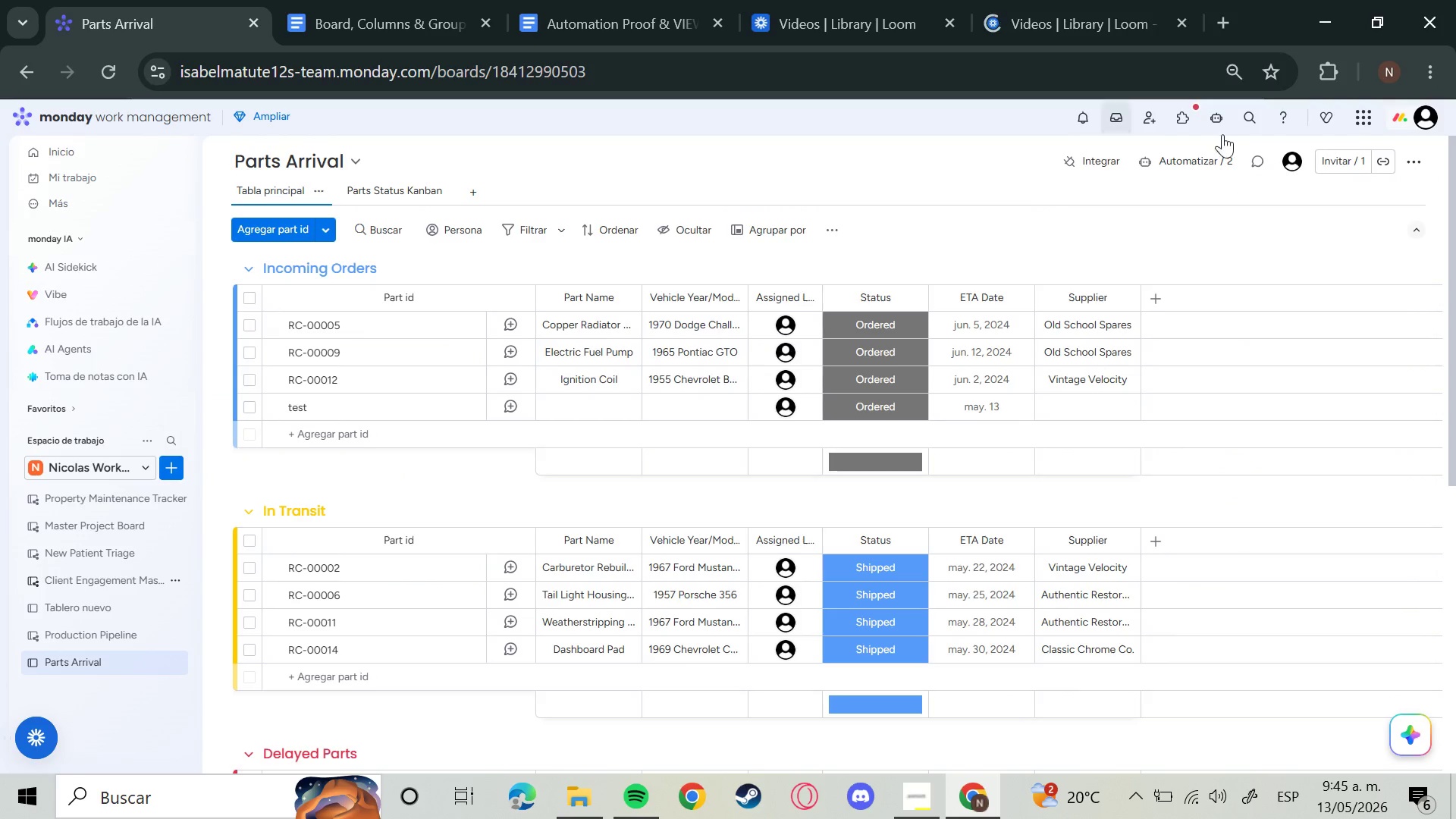 
left_click([1207, 166])
 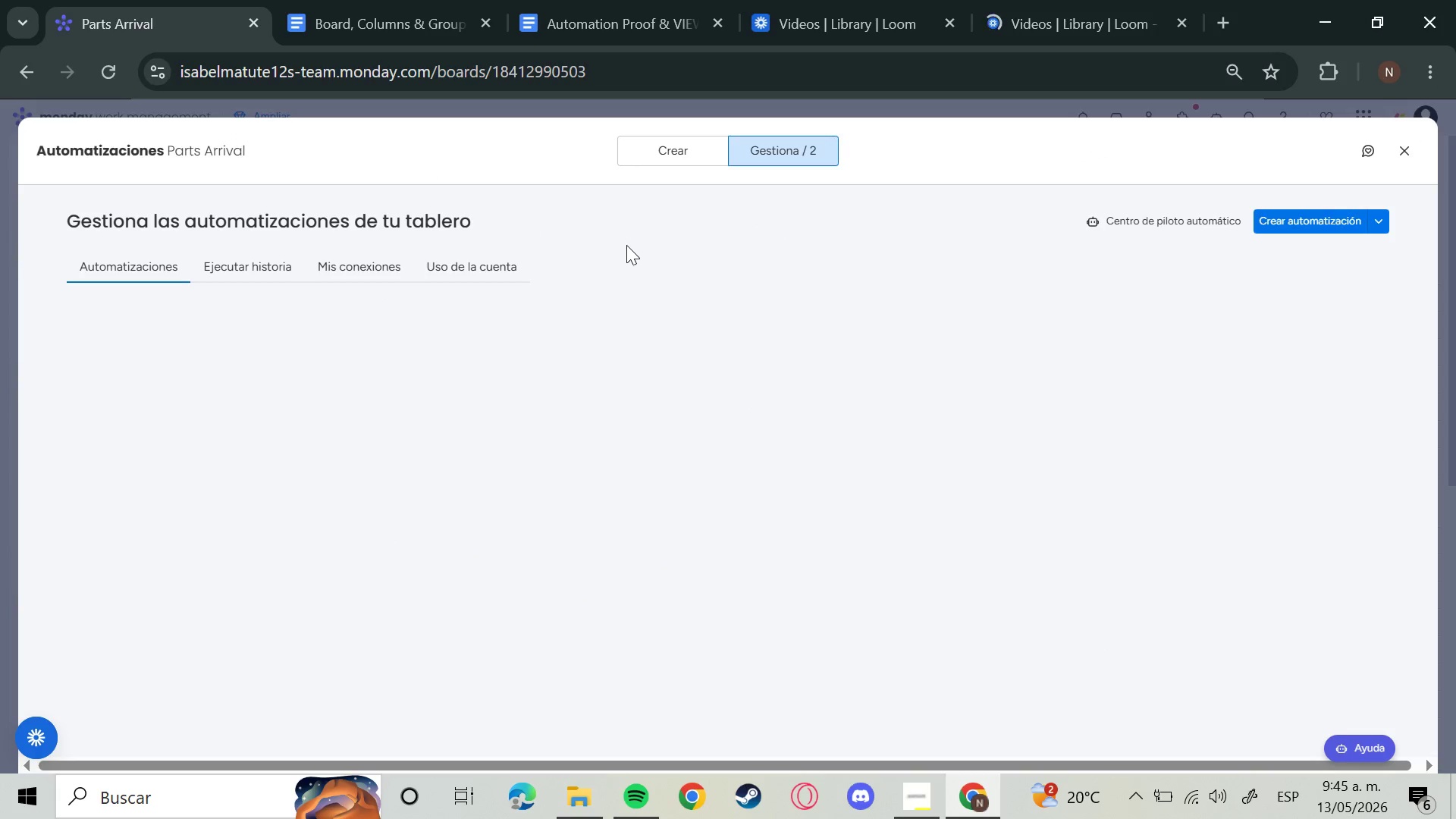 
mouse_move([546, 275])
 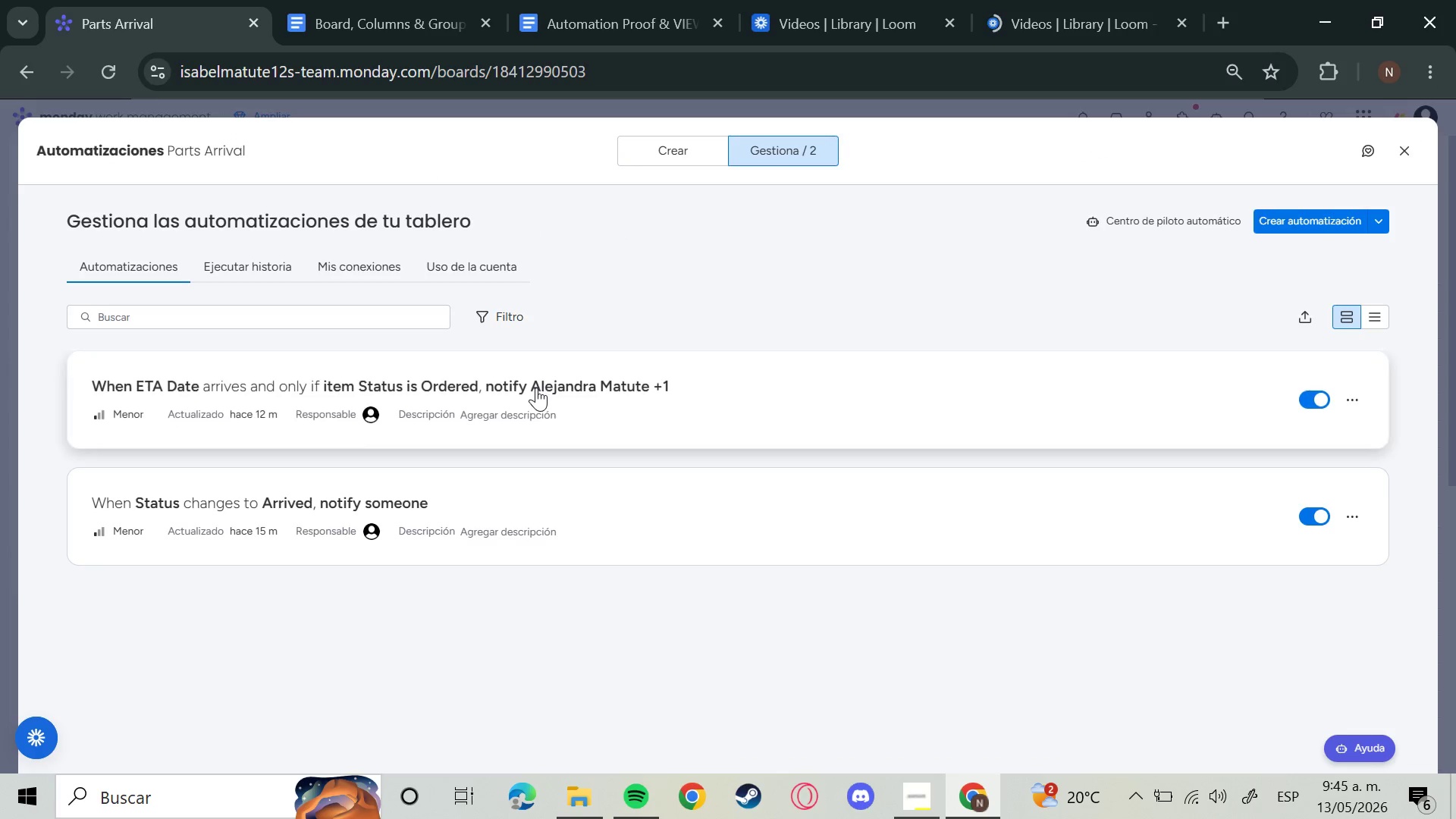 
left_click([536, 388])
 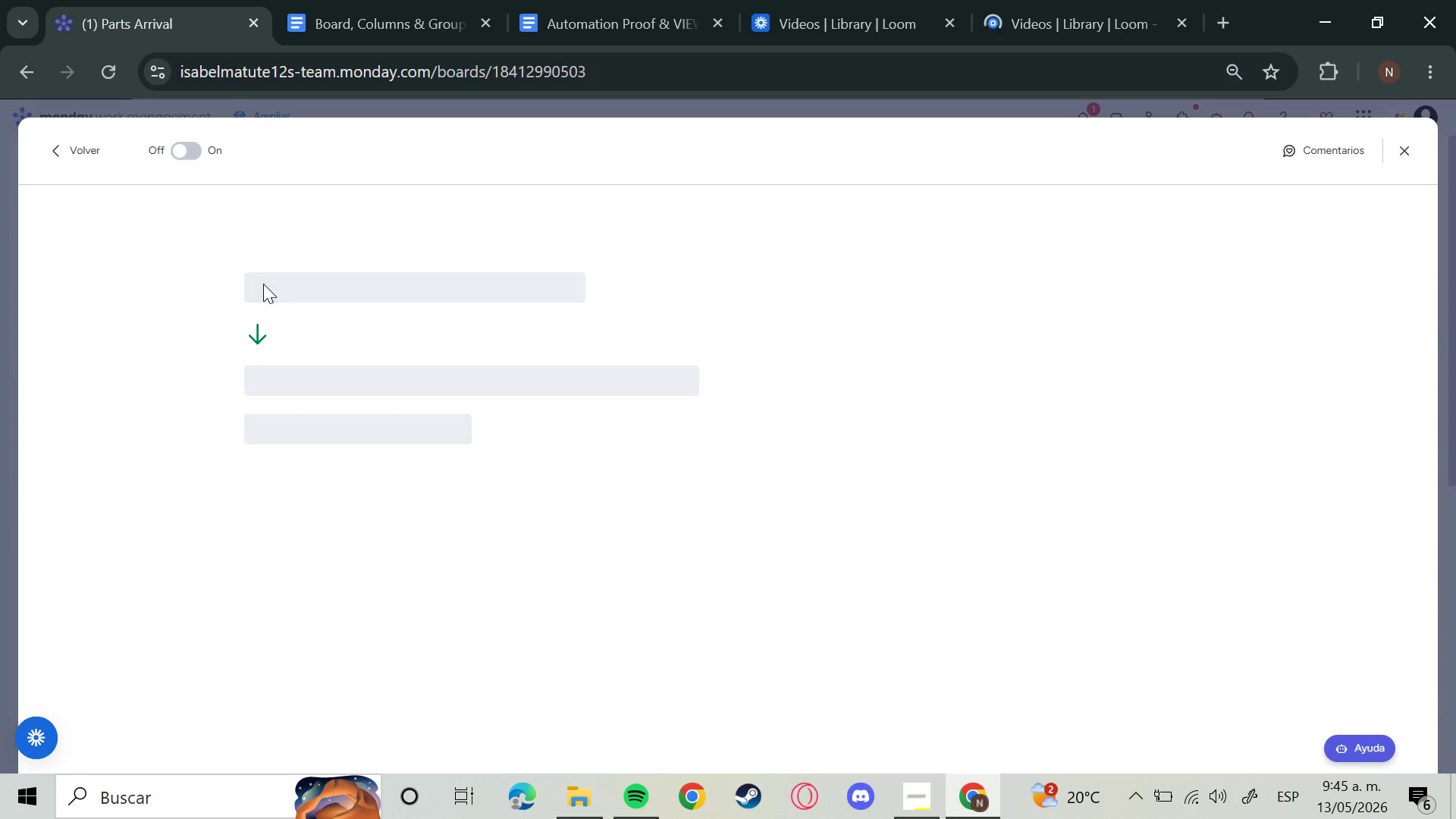 
wait(15.05)
 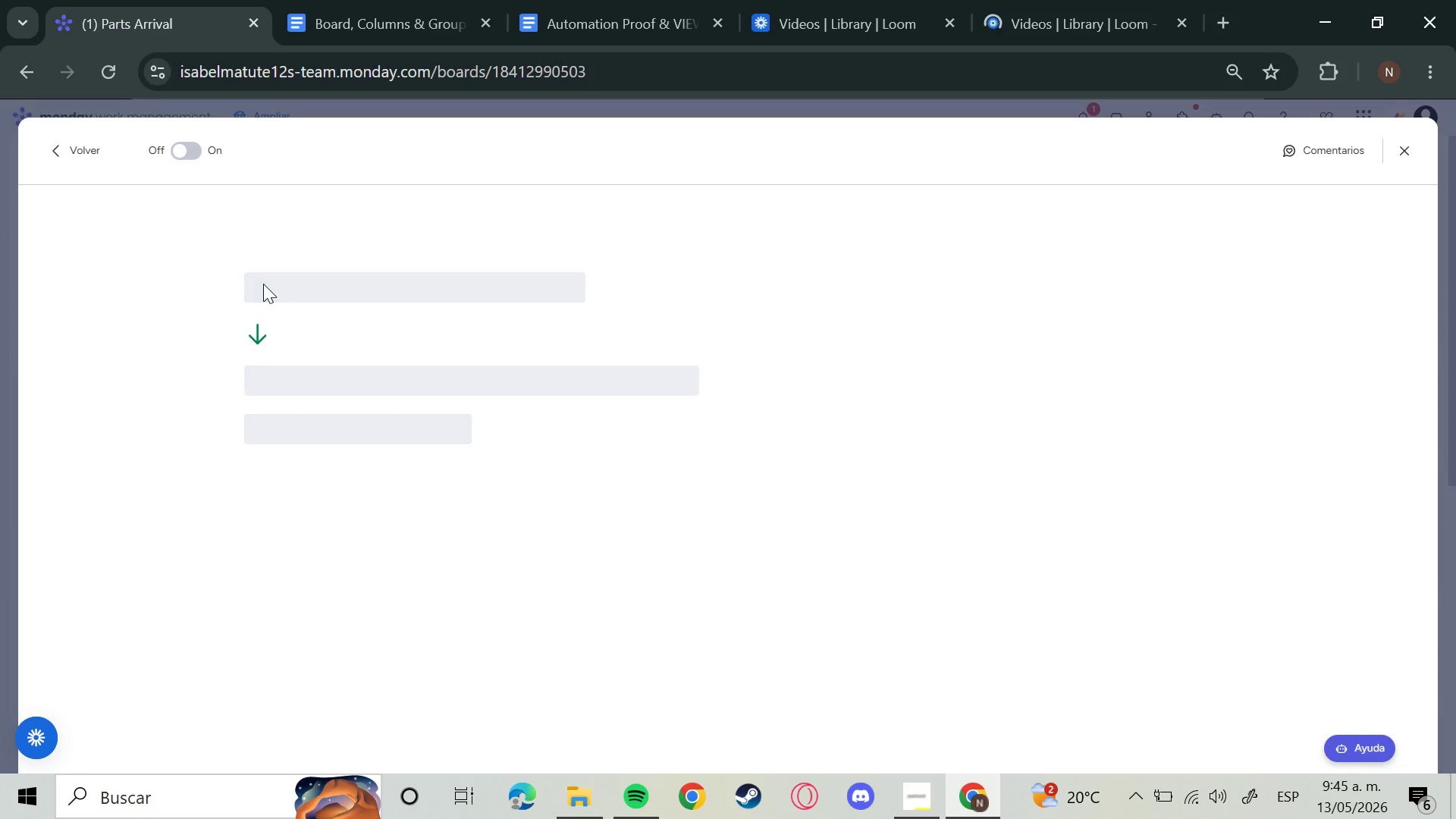 
left_click([231, 268])
 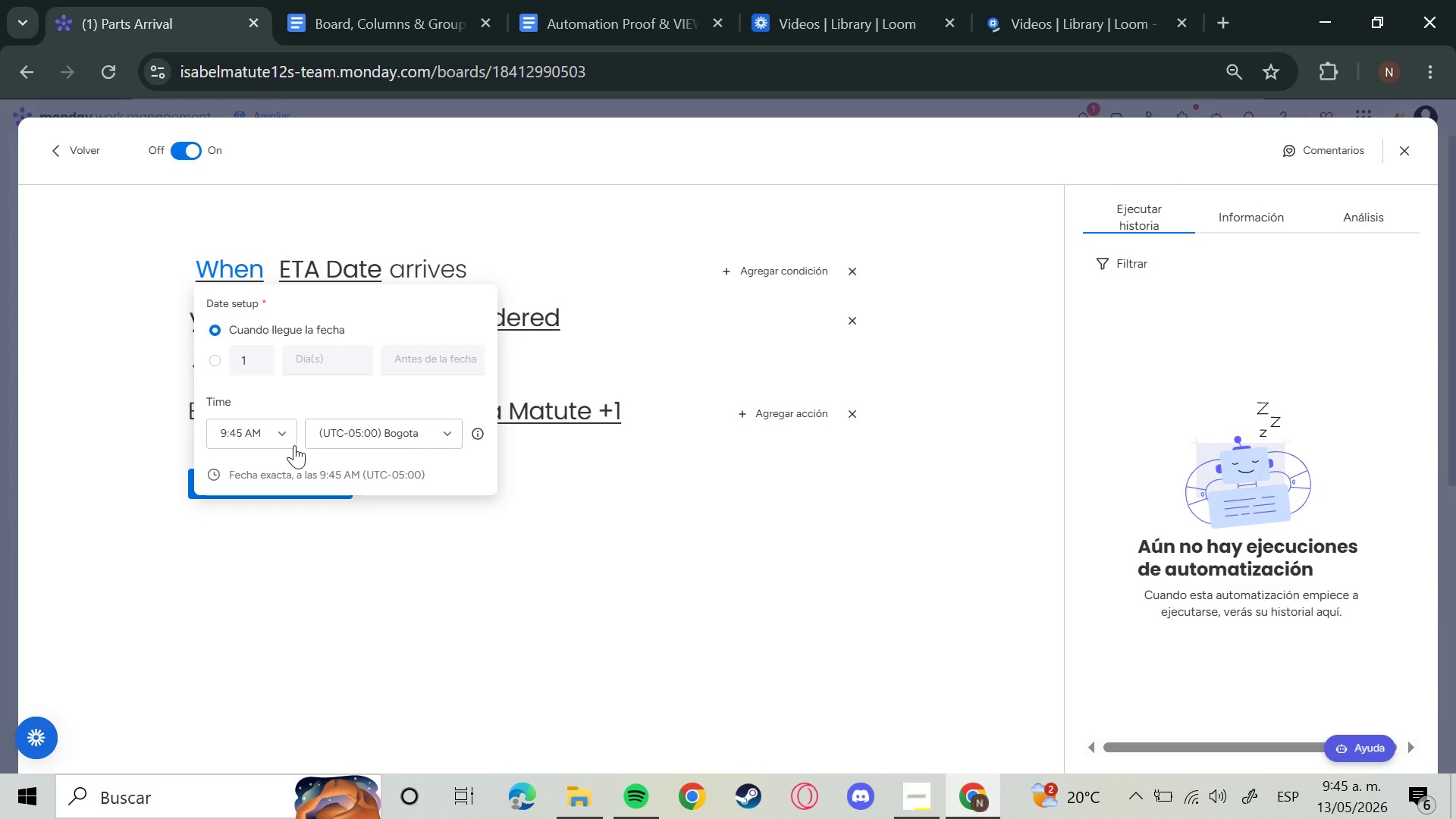 
left_click([283, 442])
 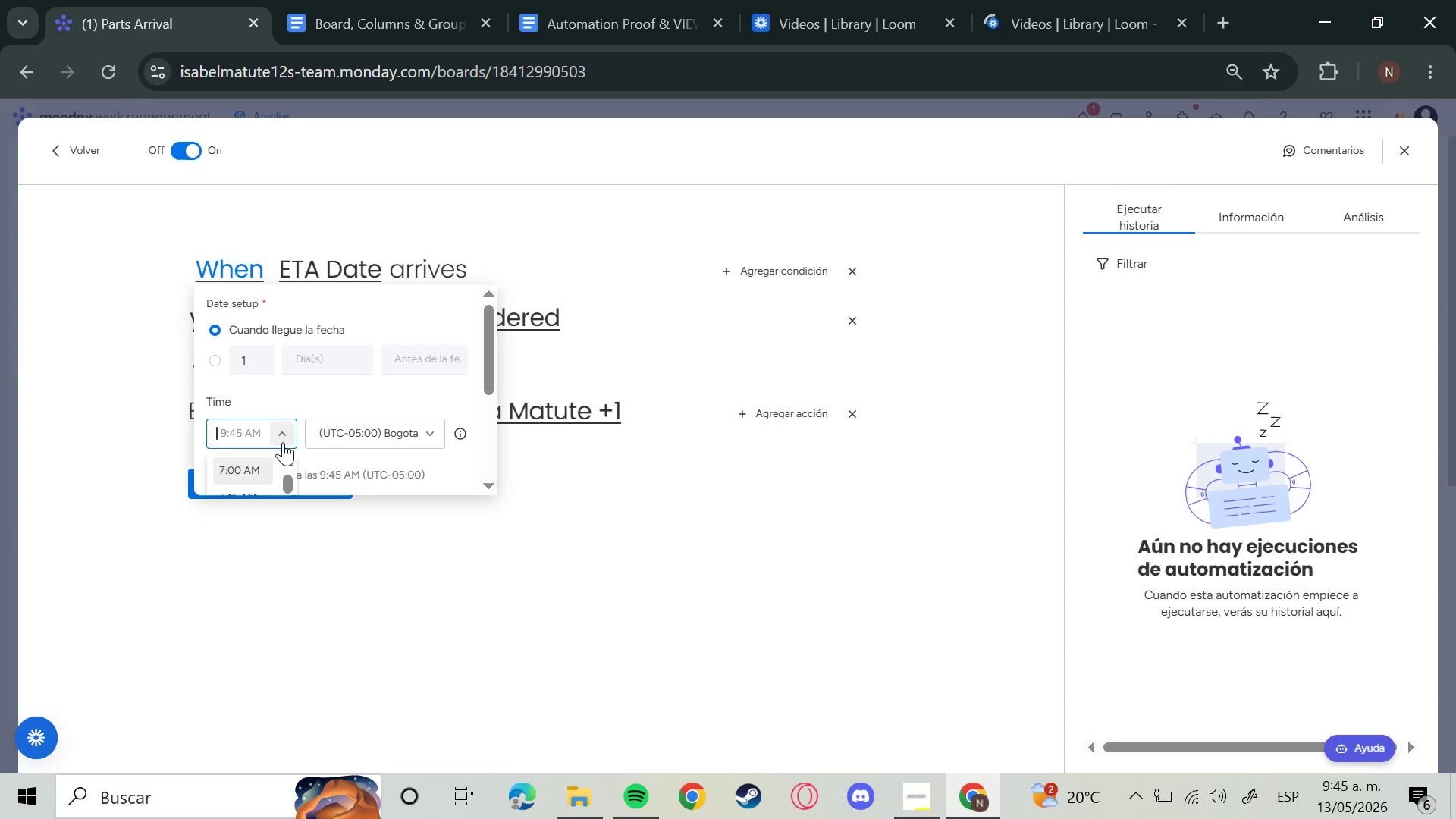 
scroll: coordinate [274, 485], scroll_direction: down, amount: 3.0
 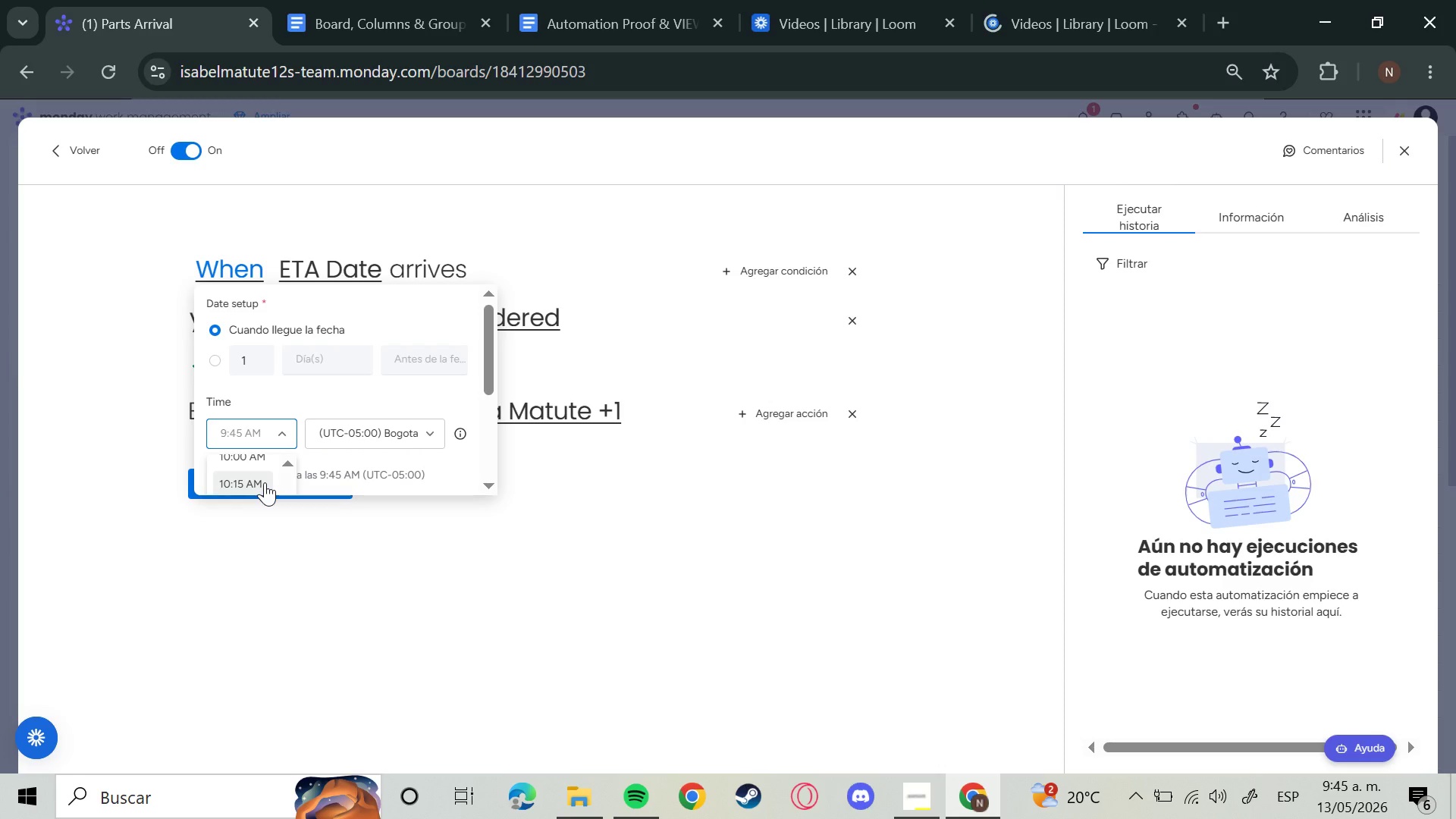 
left_click([250, 457])
 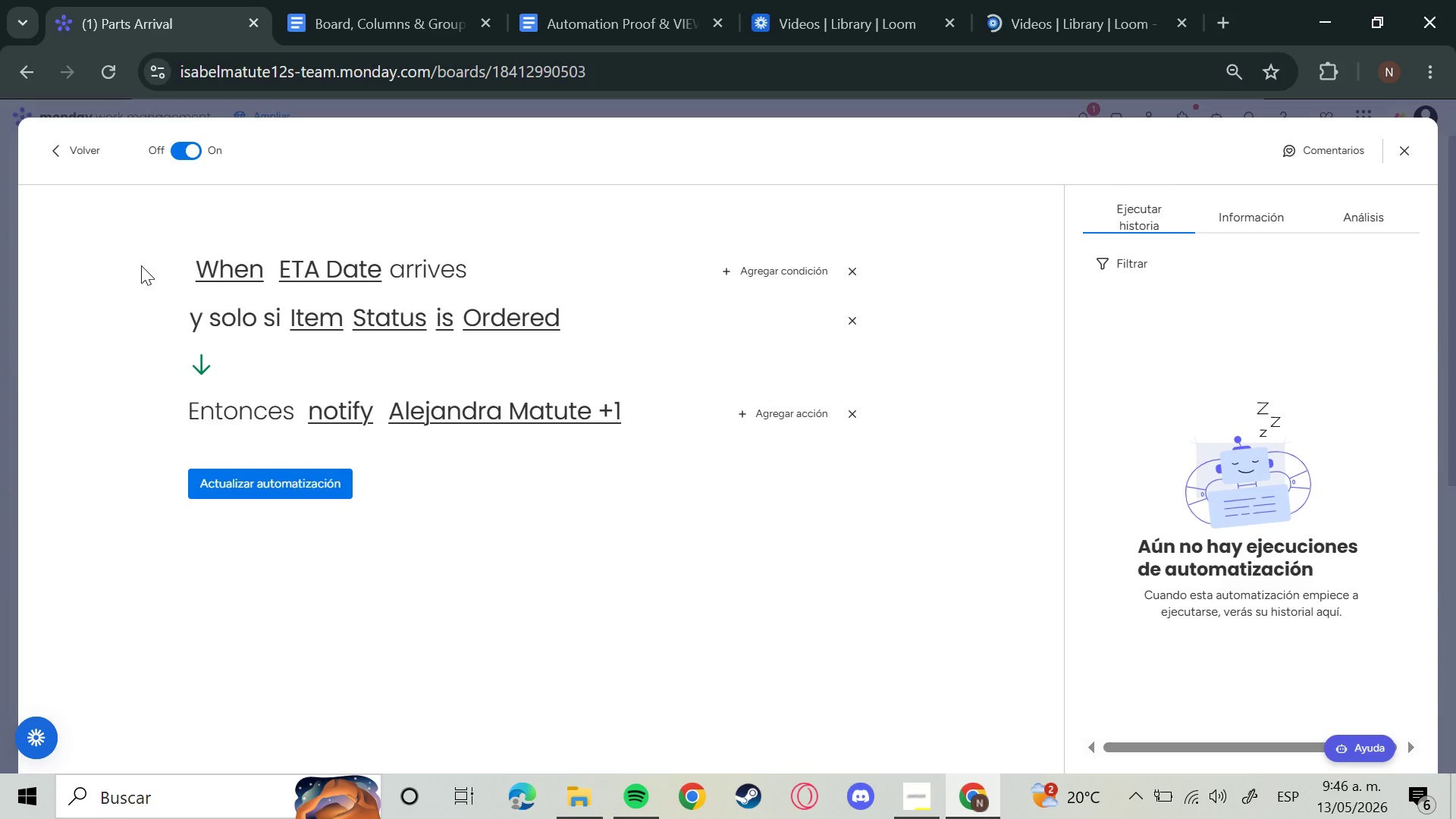 
left_click([242, 270])
 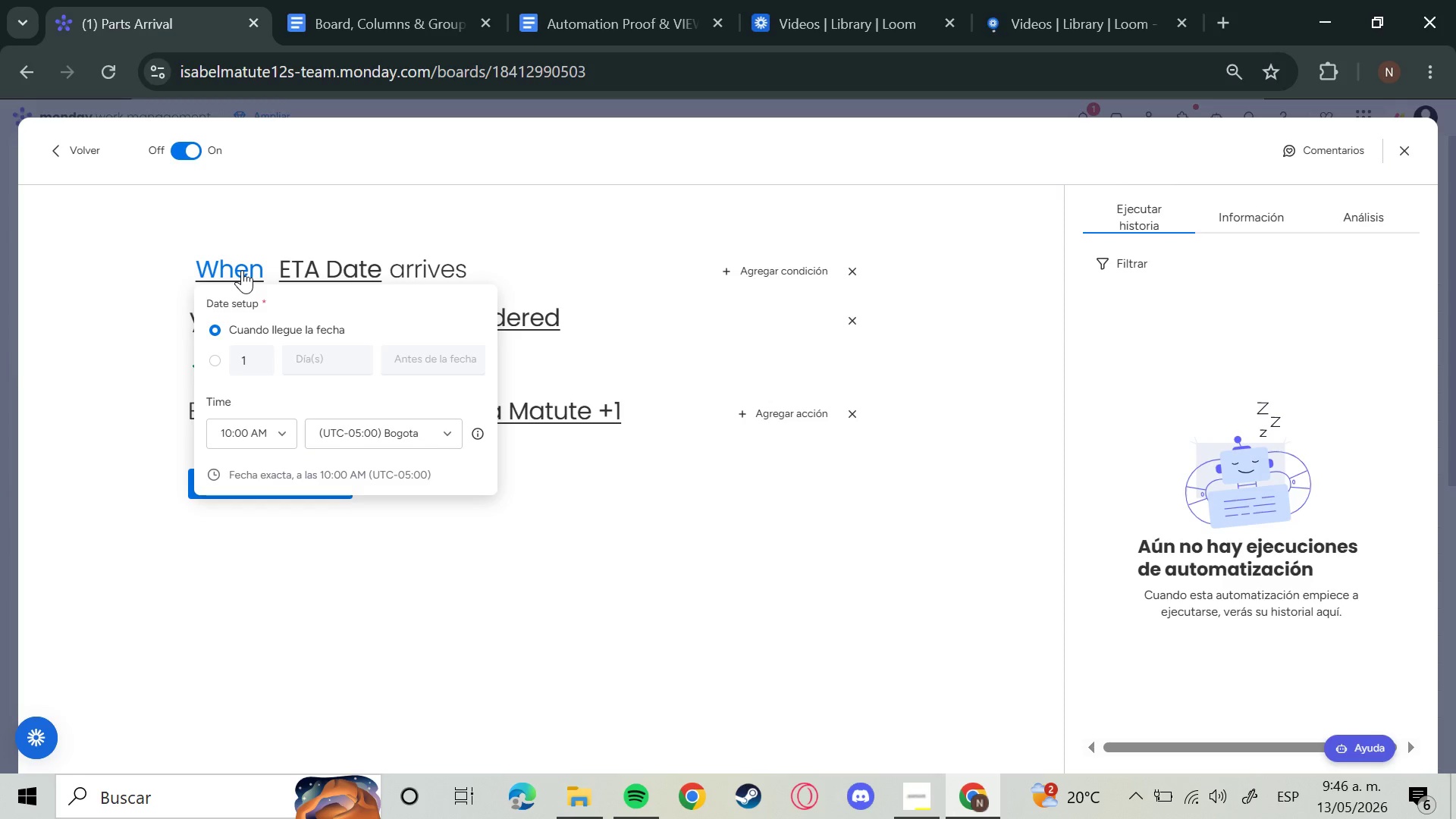 
left_click([242, 270])
 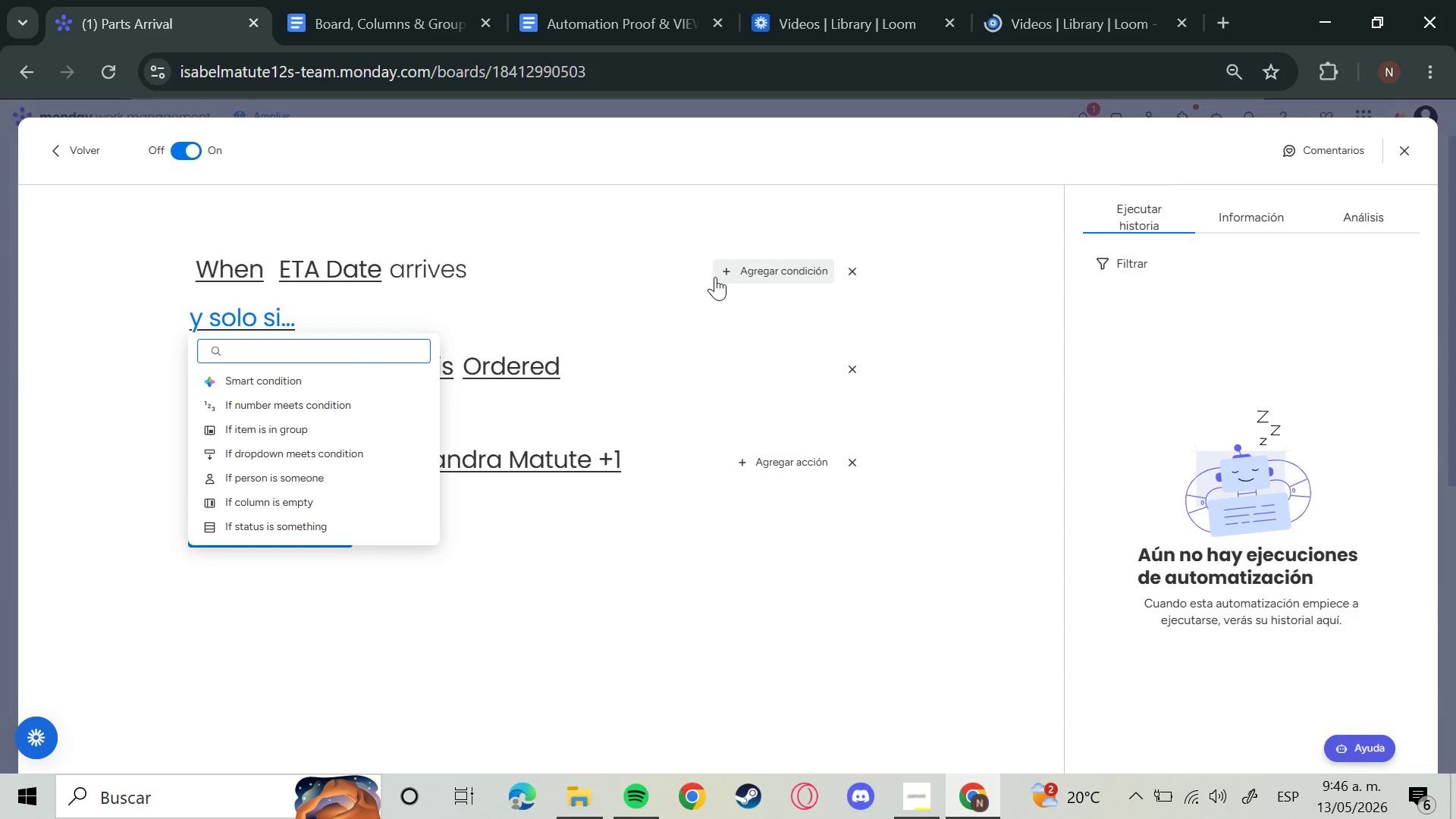 
left_click([782, 321])
 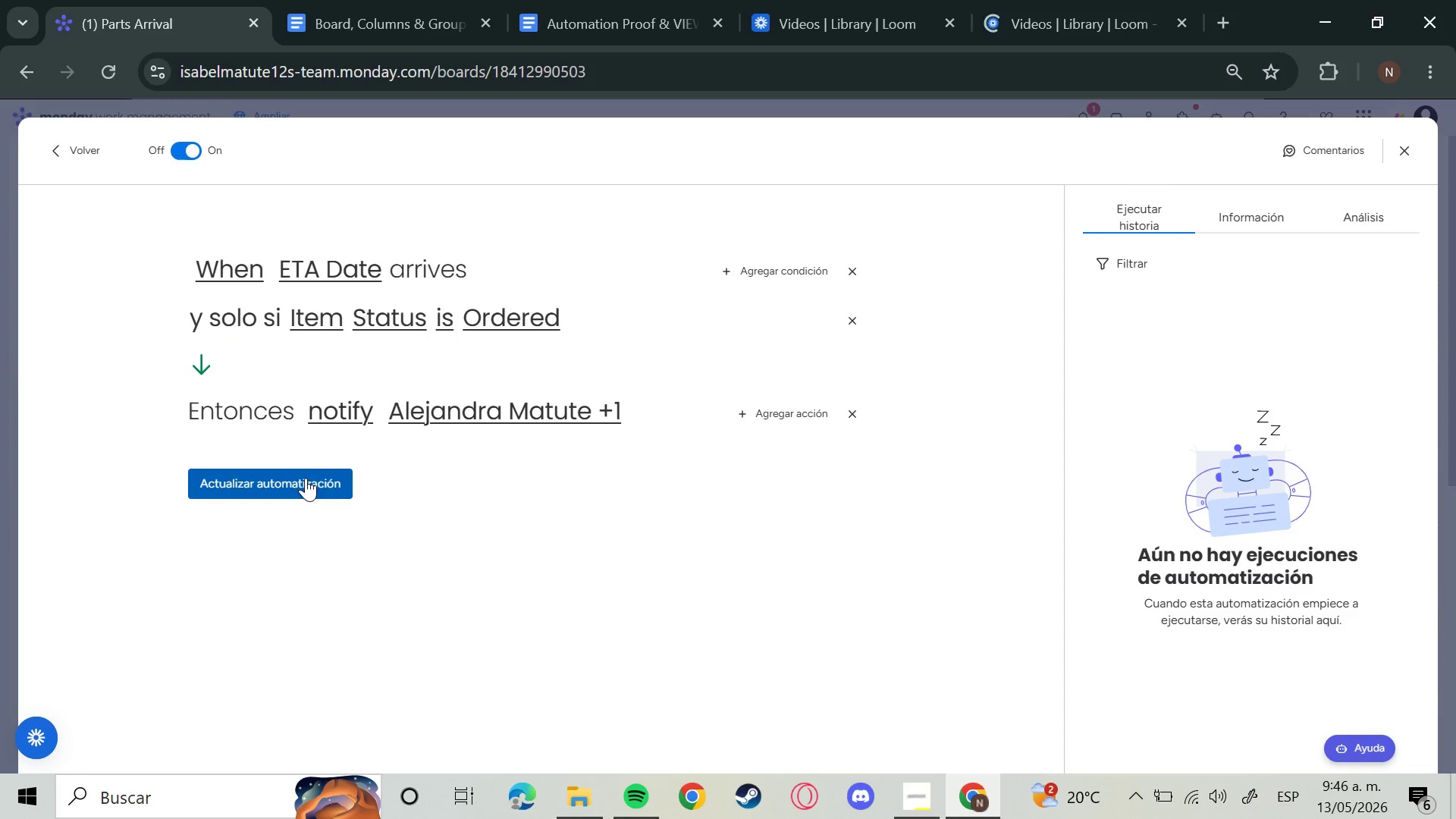 
left_click([318, 484])
 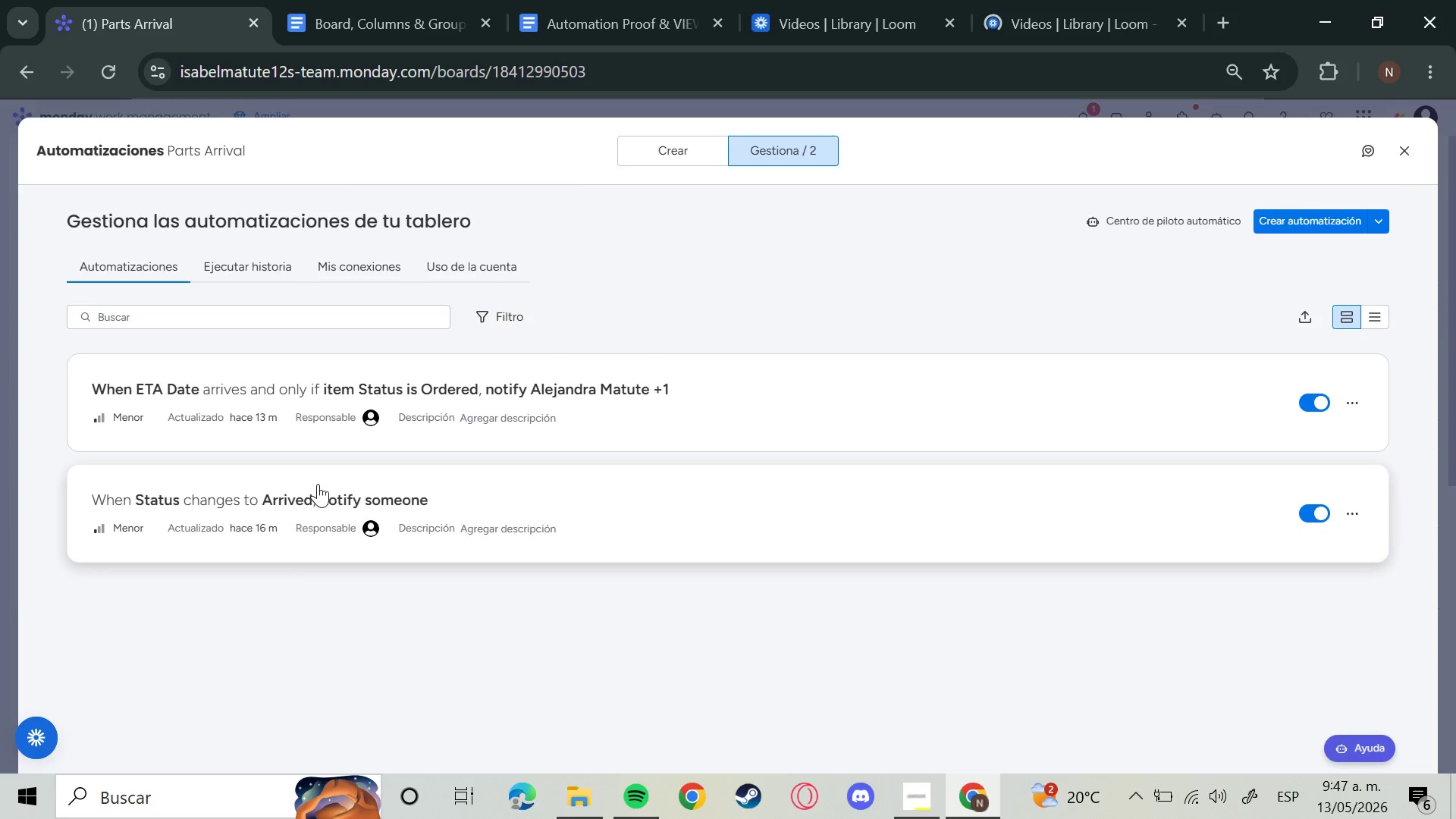 
wait(56.09)
 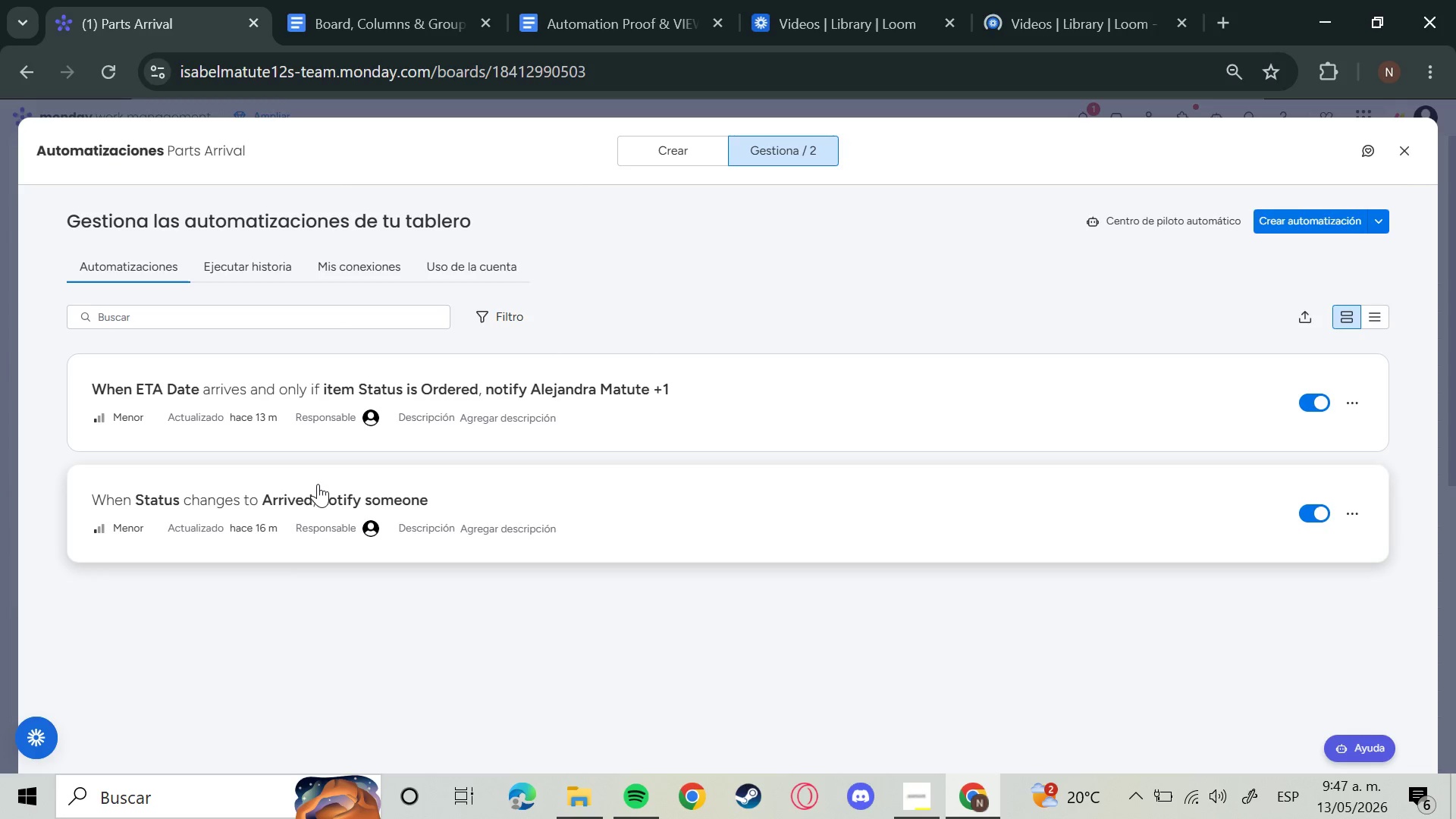 
left_click([1416, 151])